 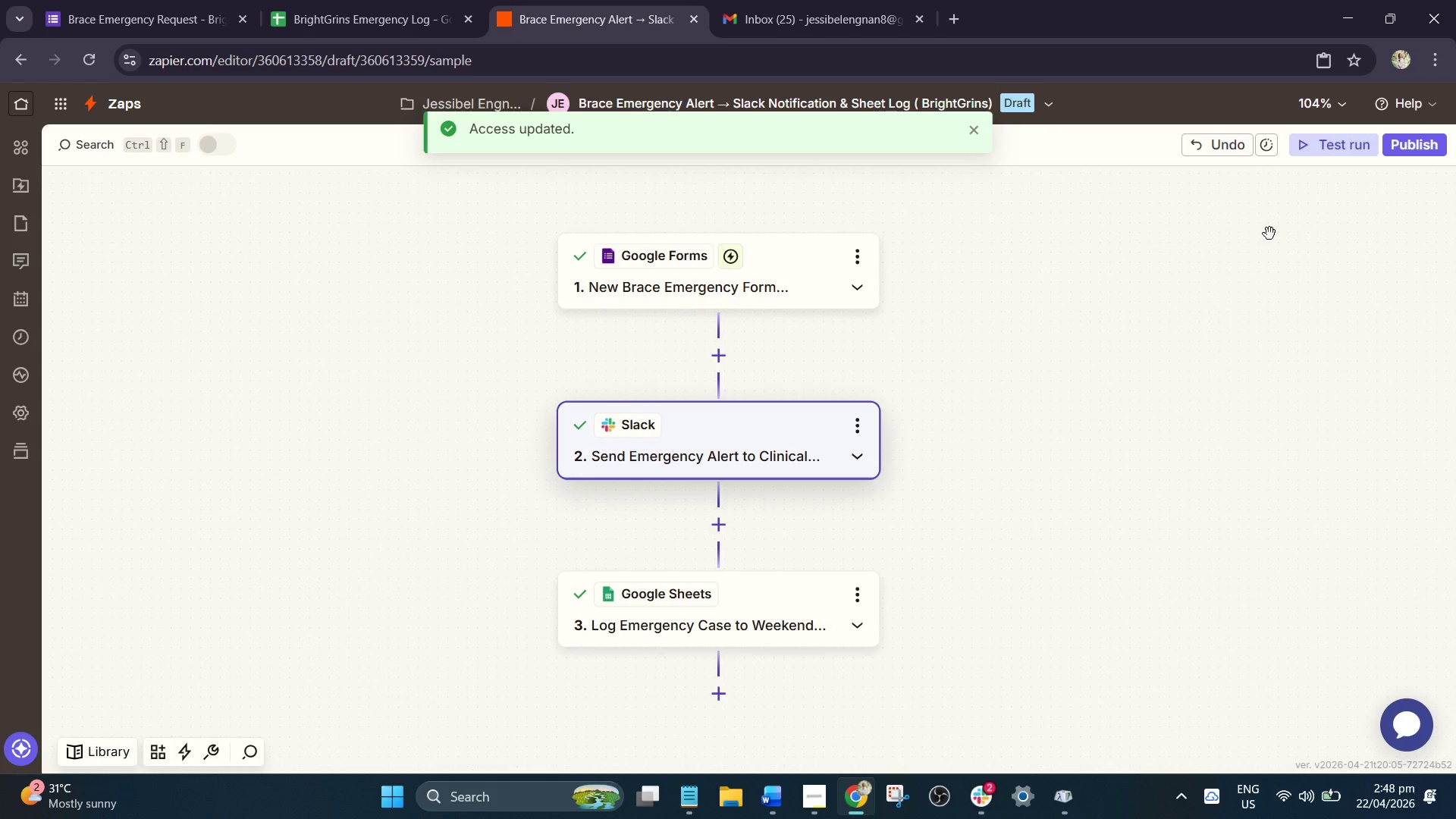 
left_click([1332, 146])
 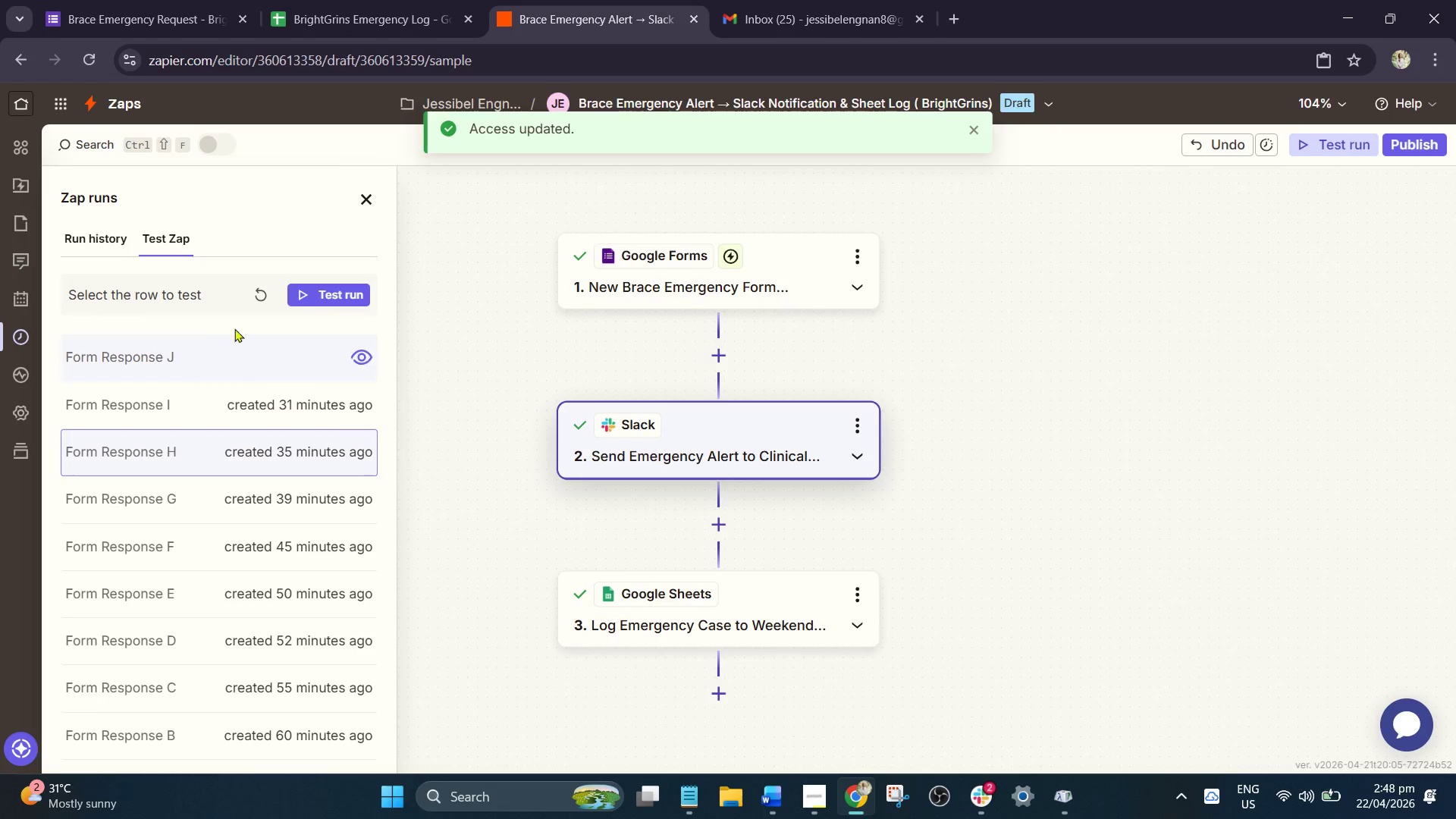 
left_click([330, 0])
 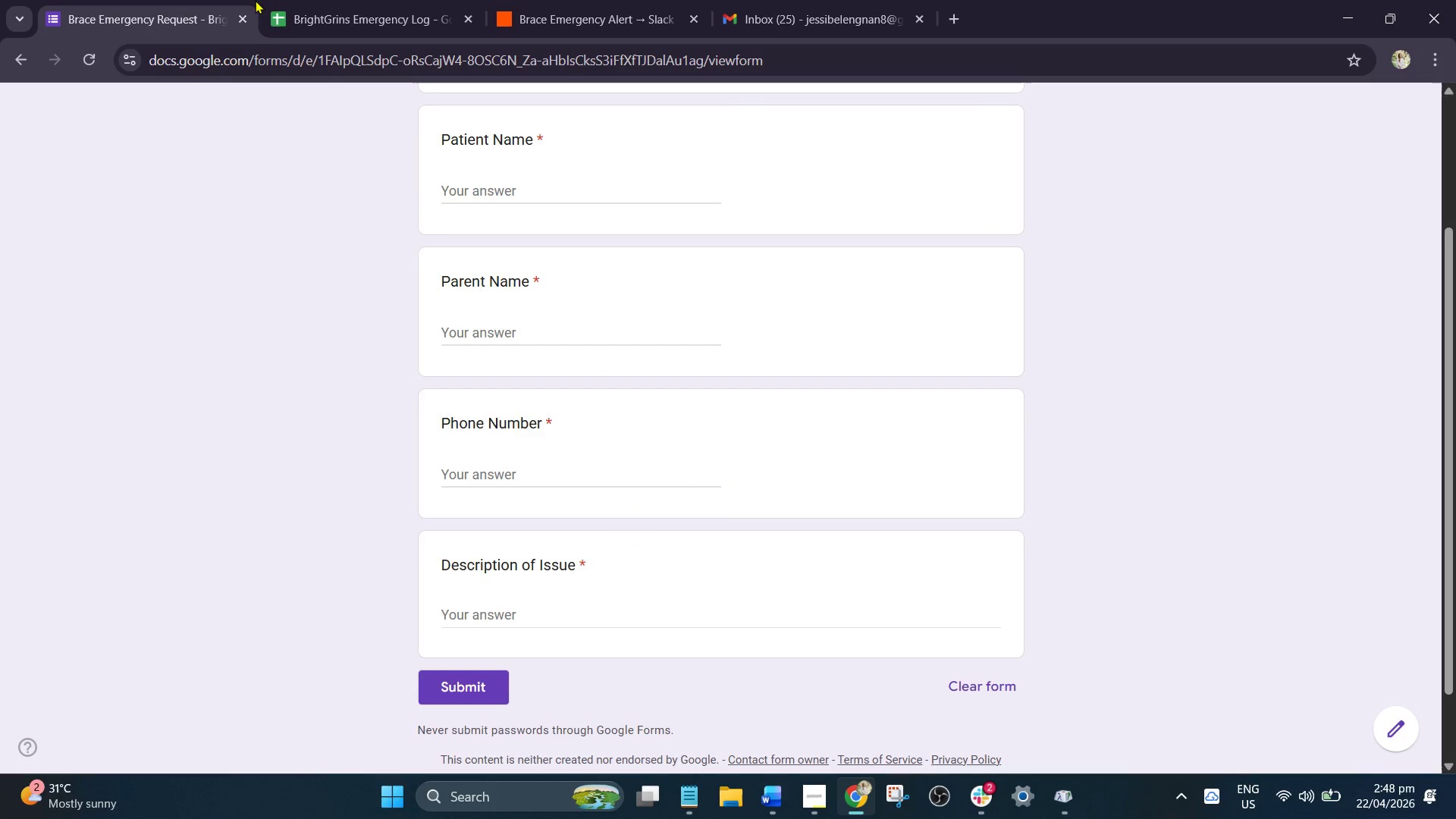 
left_click([321, 0])
 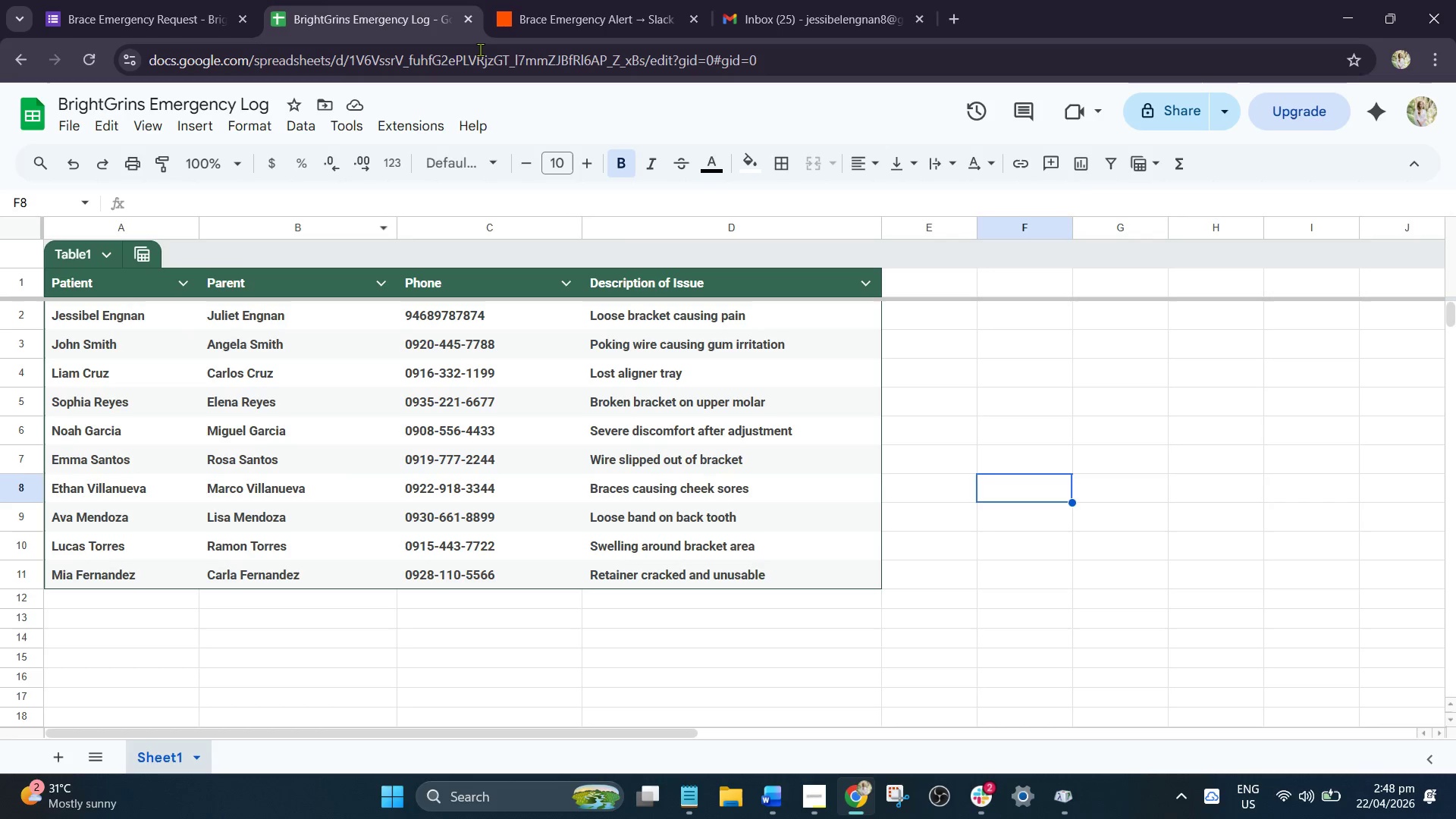 
left_click([570, 0])
 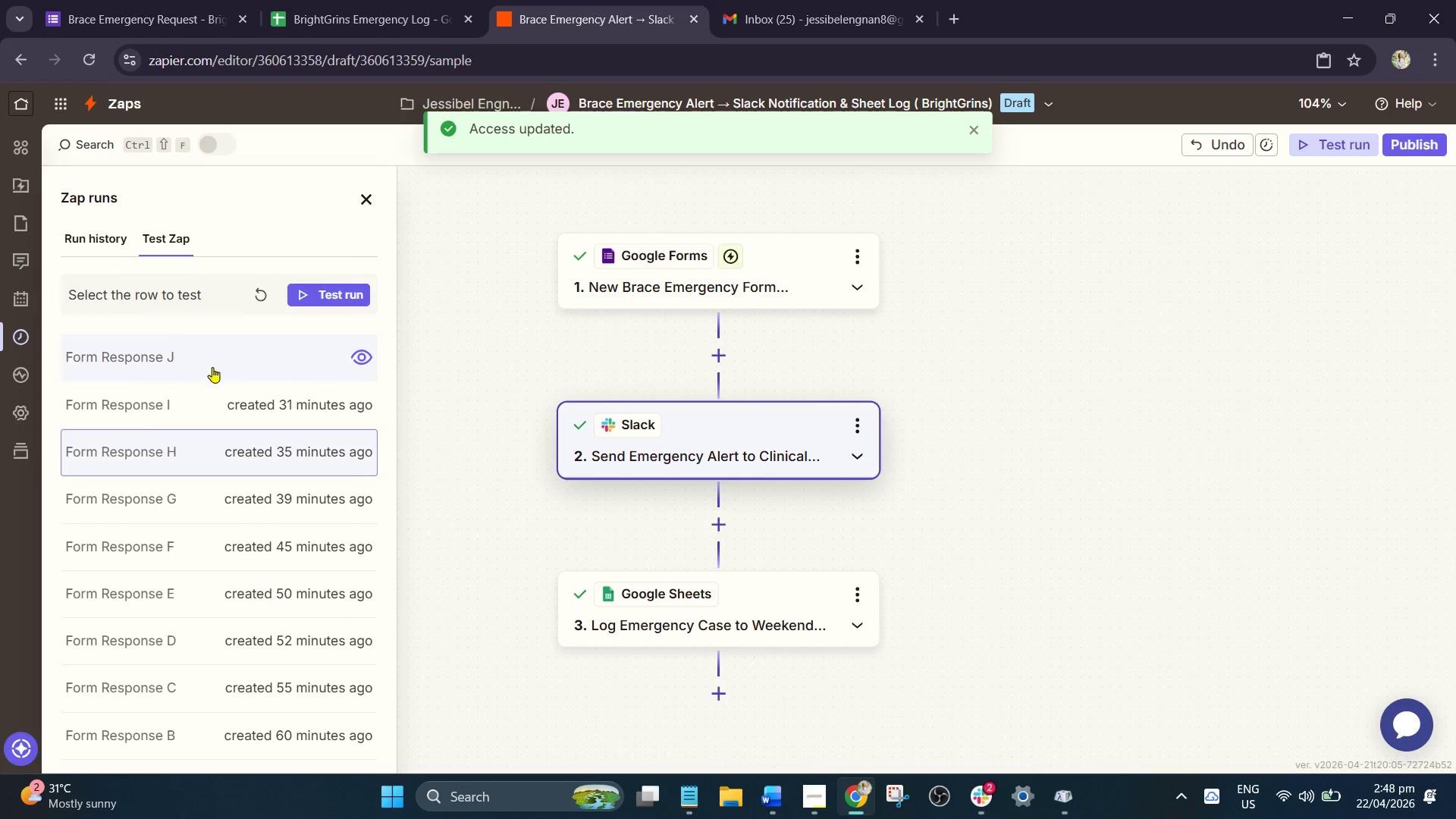 
scroll: coordinate [240, 359], scroll_direction: down, amount: 2.0
 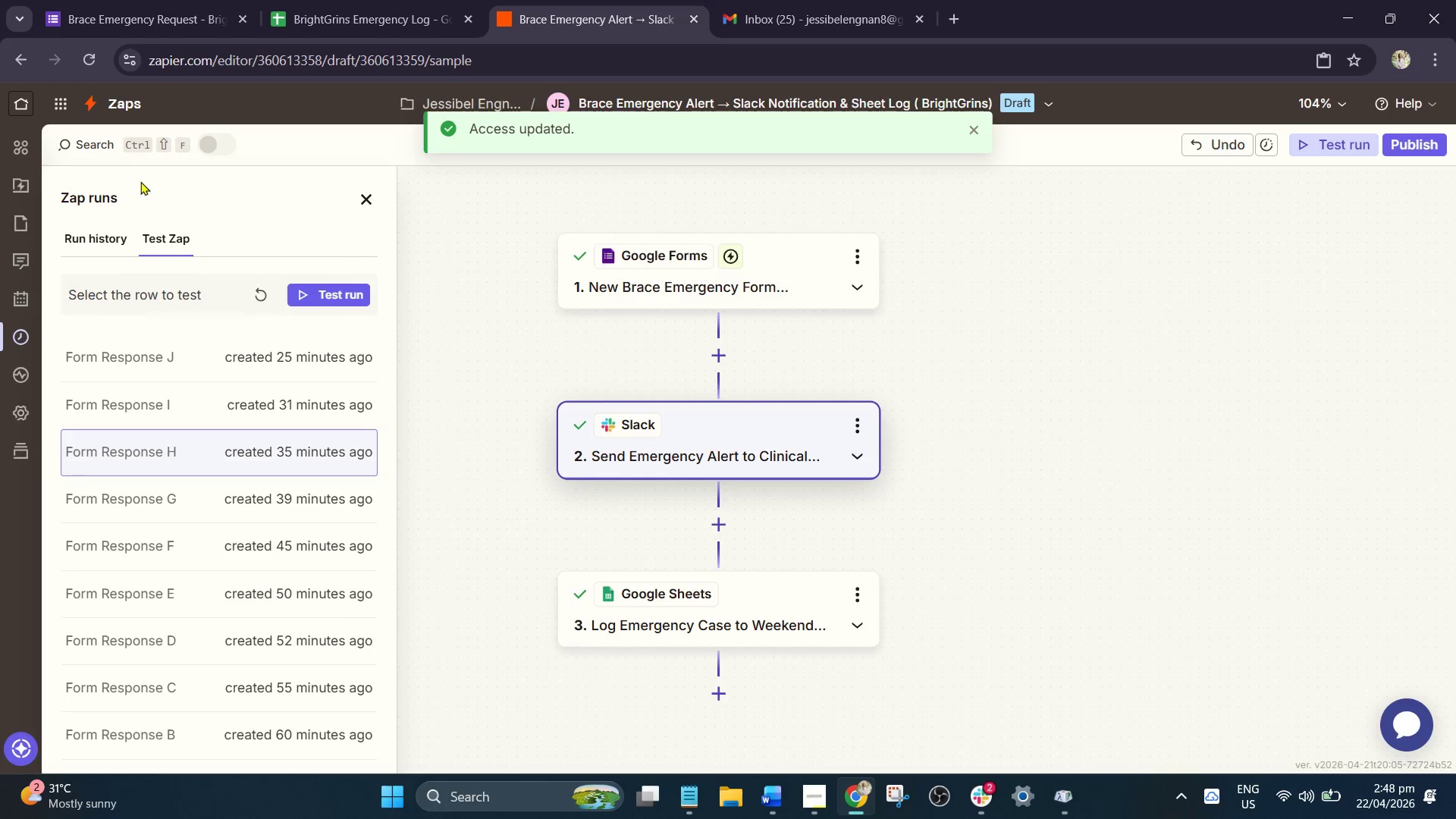 
left_click([85, 234])
 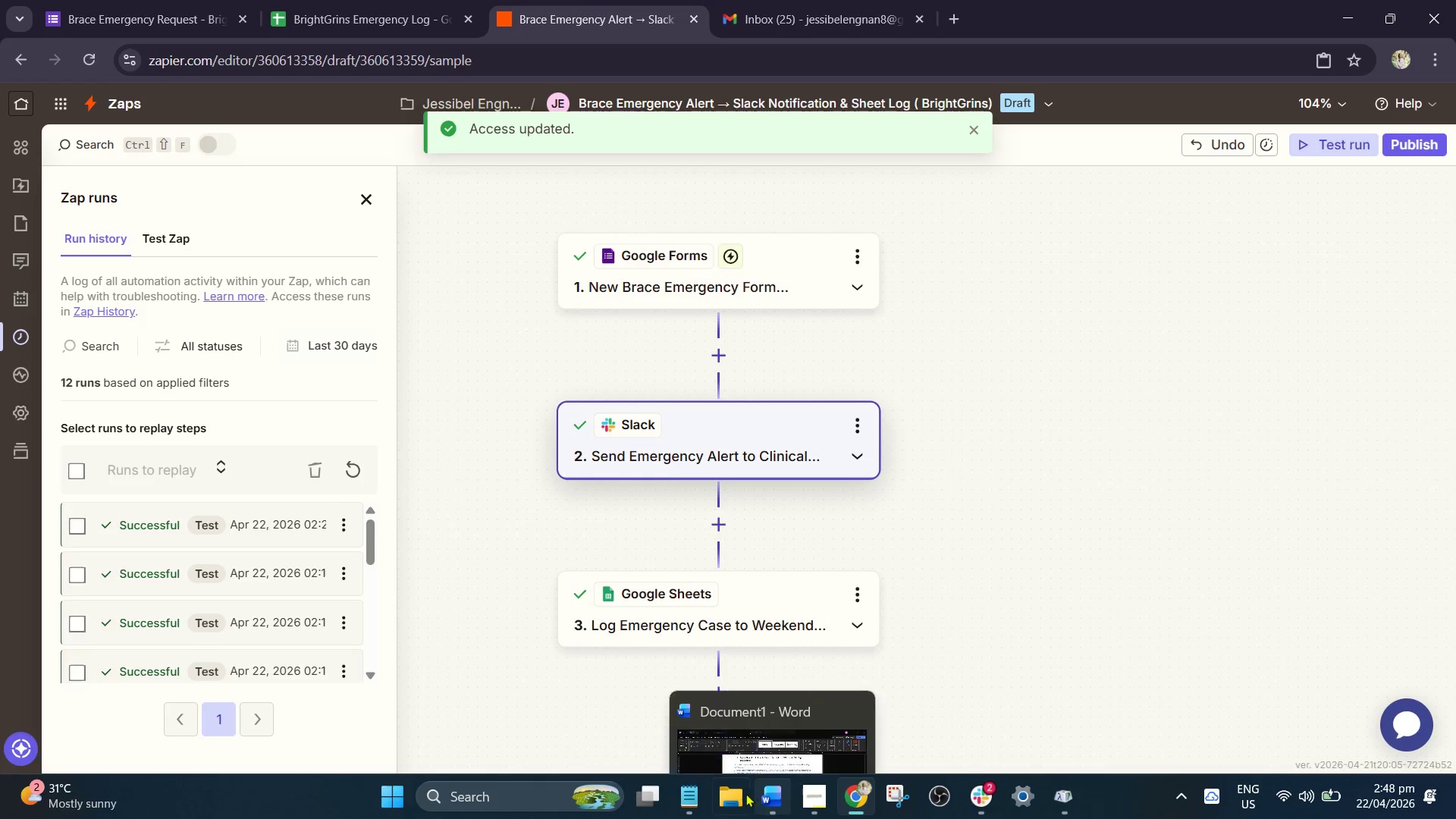 
left_click([726, 793])
 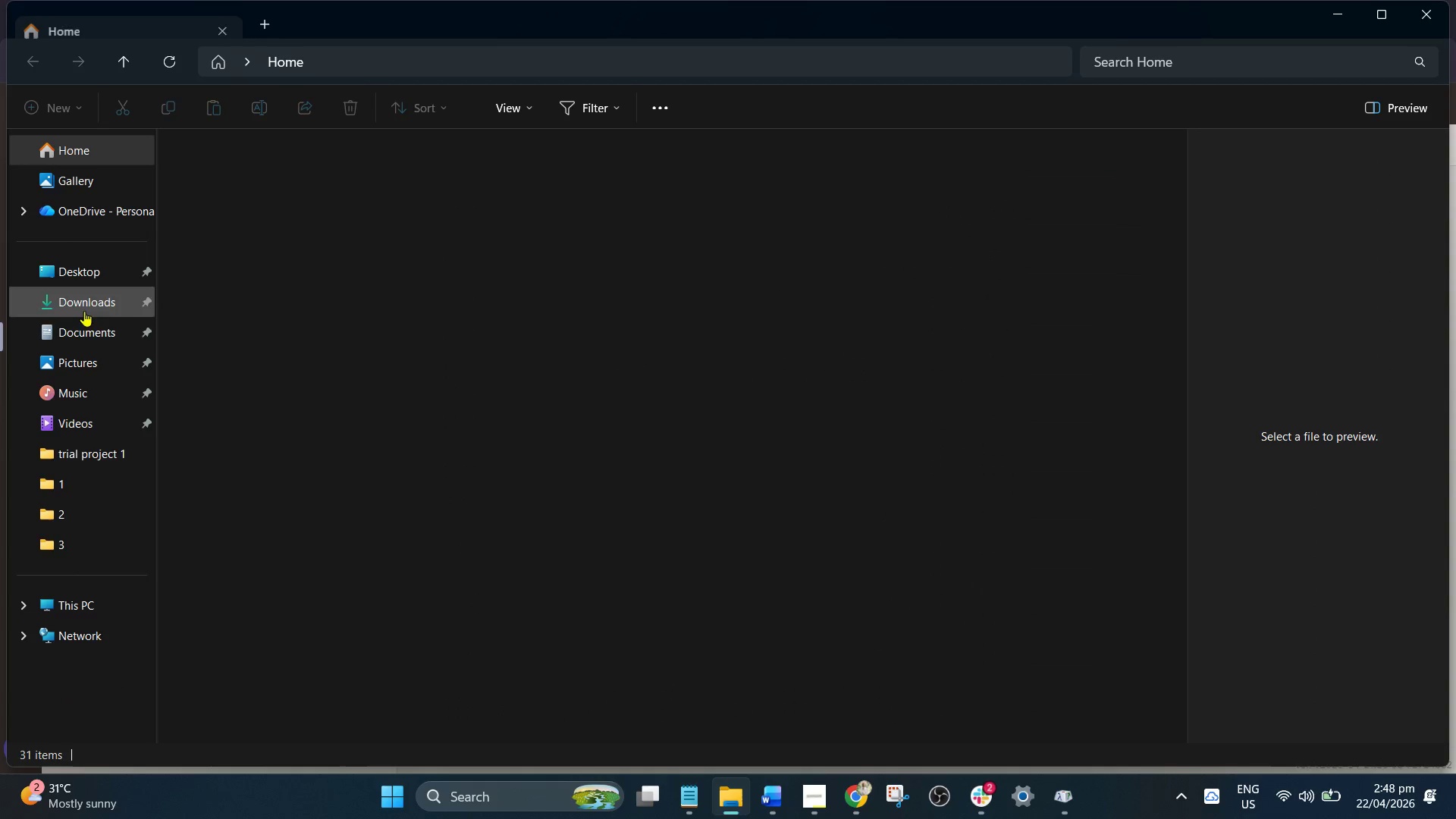 
left_click([100, 329])
 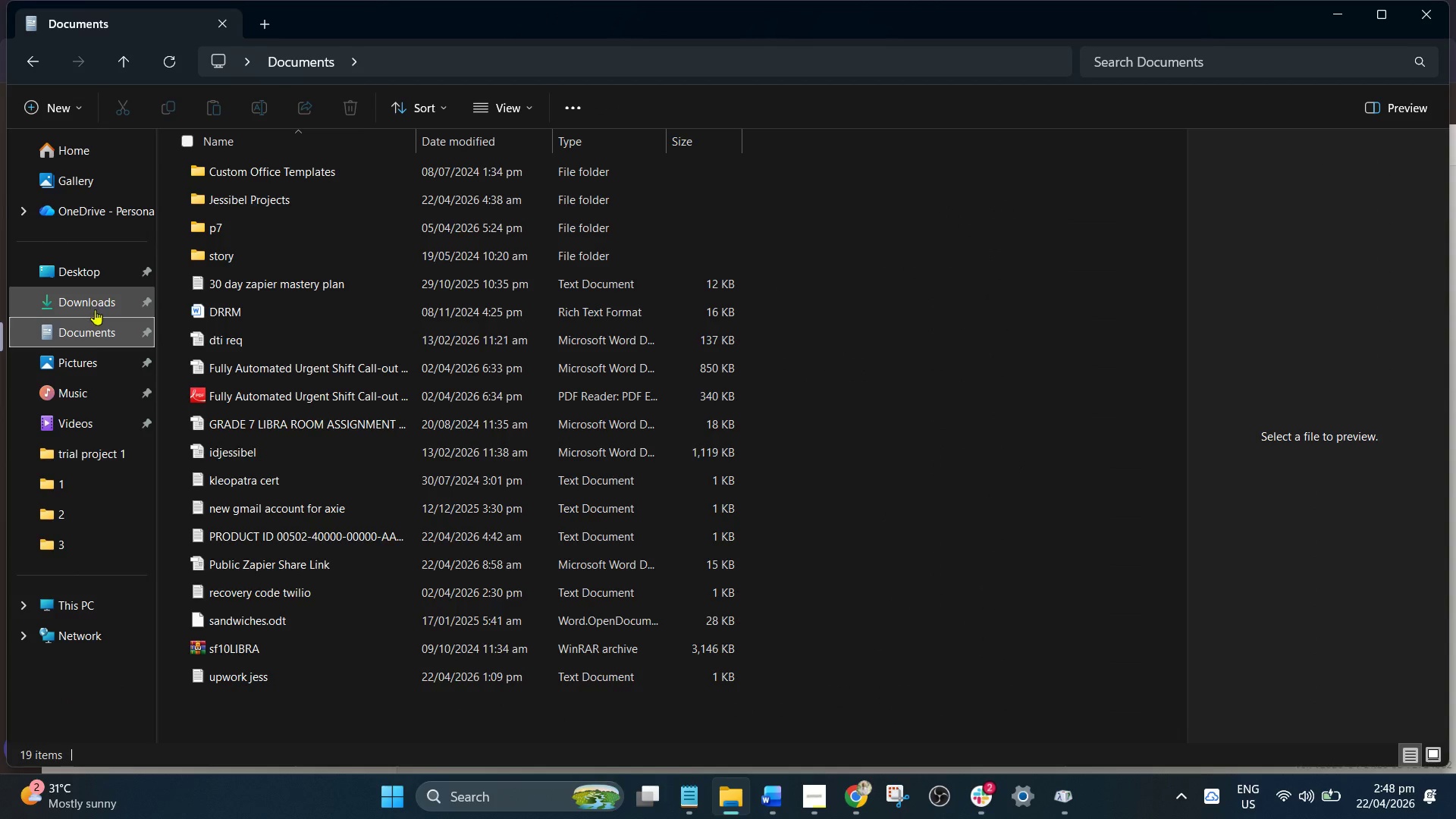 
double_click([256, 203])
 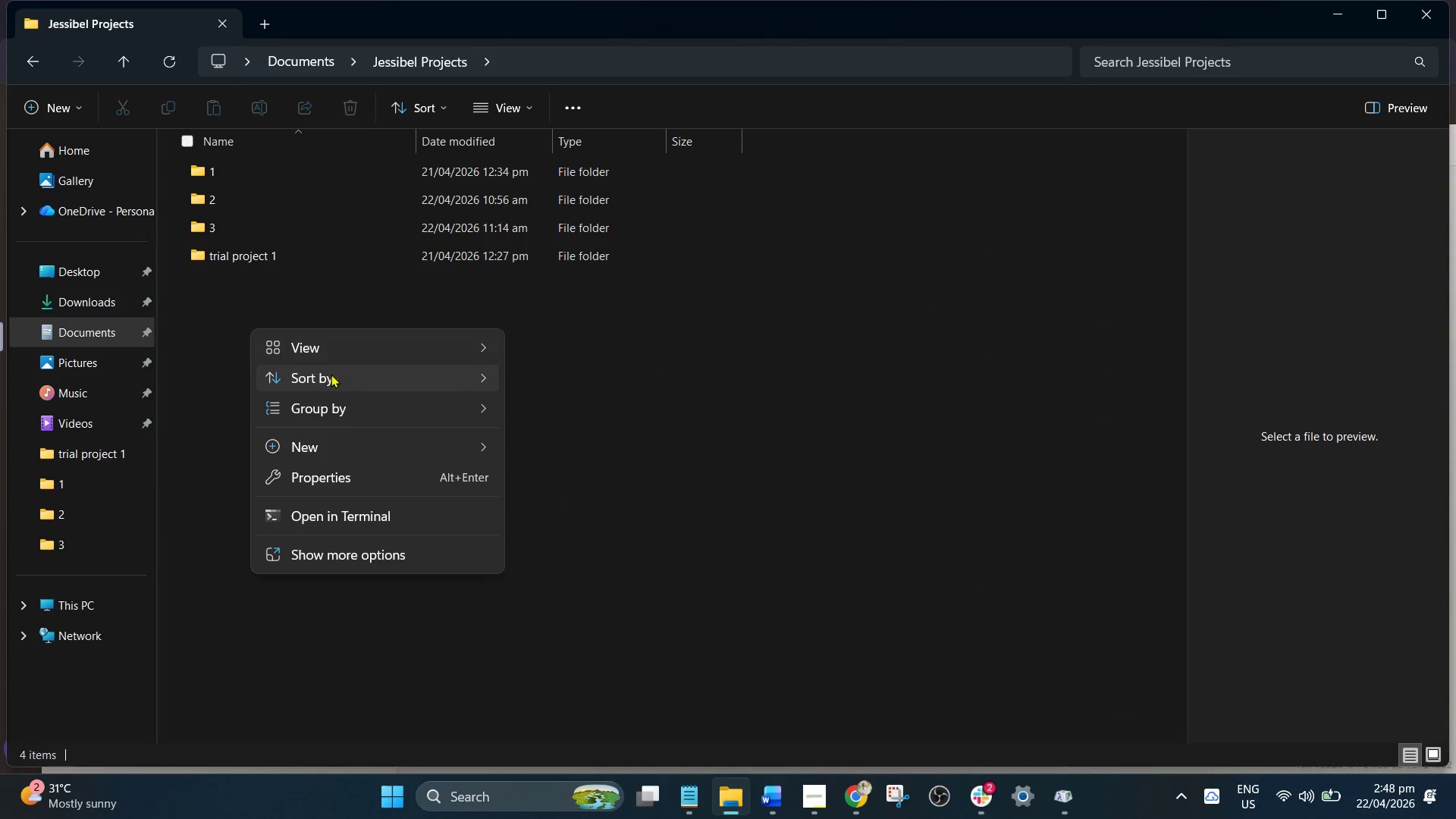 
left_click_drag(start_coordinate=[418, 448], to_coordinate=[422, 448])
 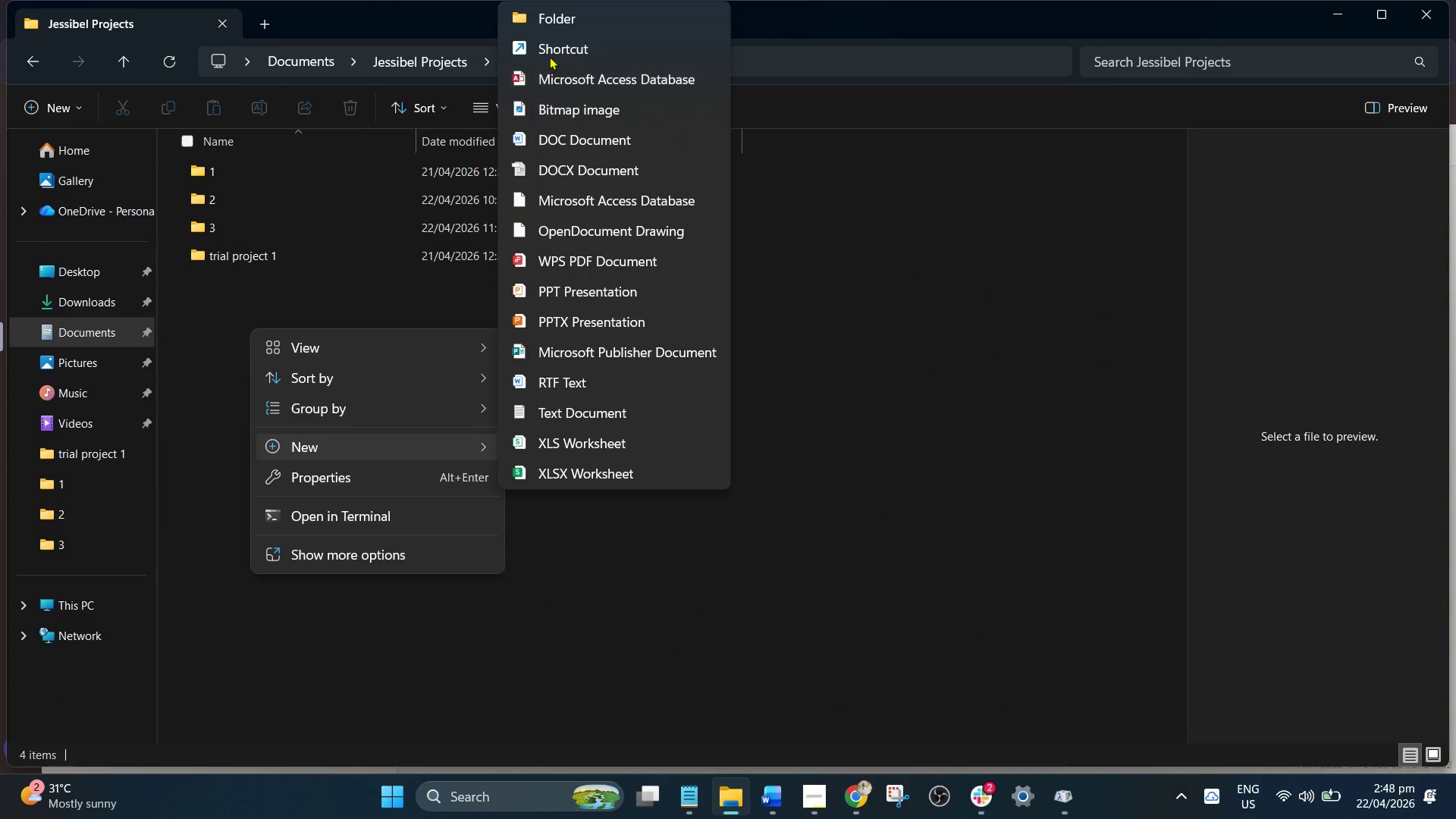 
left_click([557, 30])
 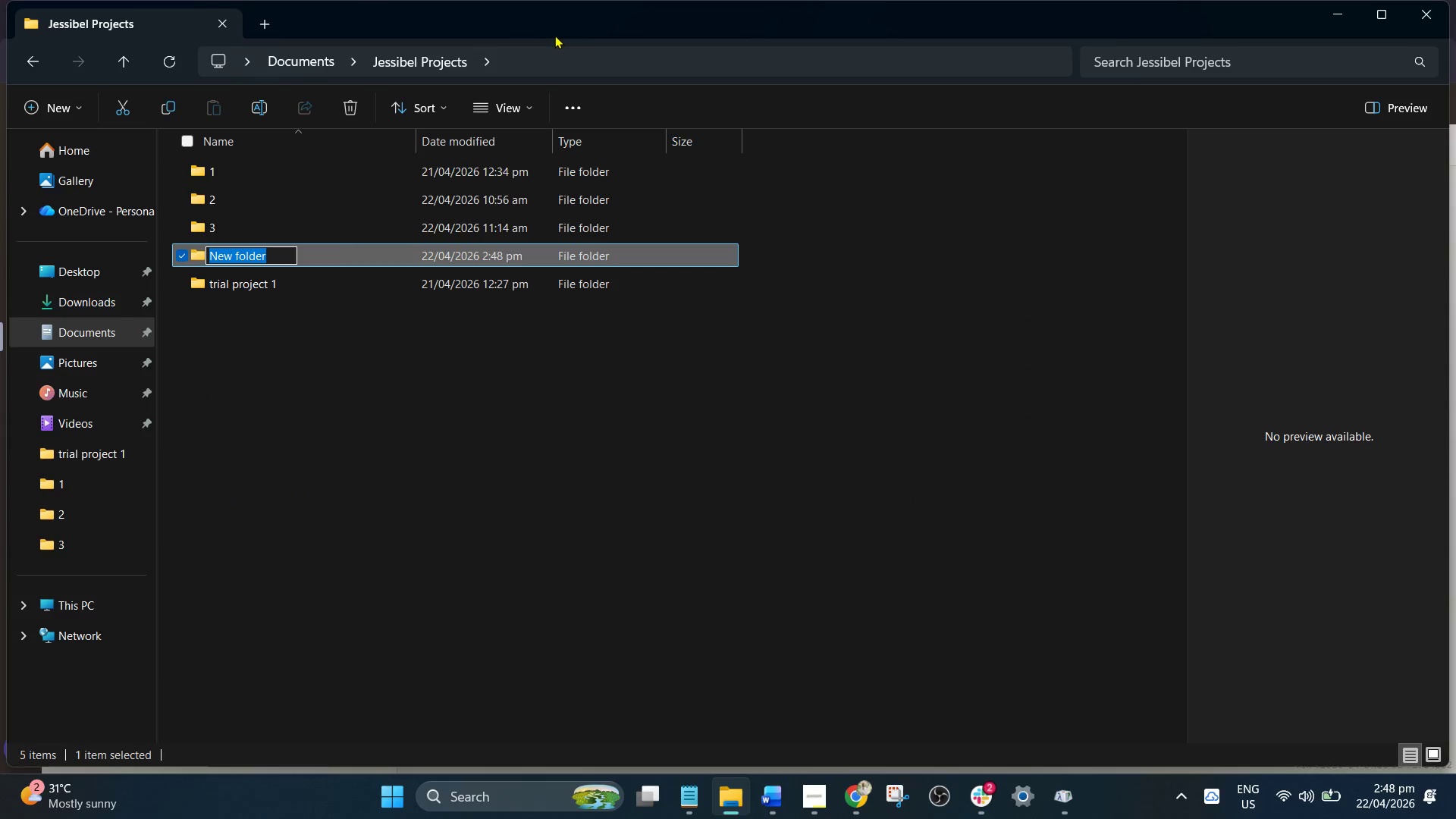 
key(4)
 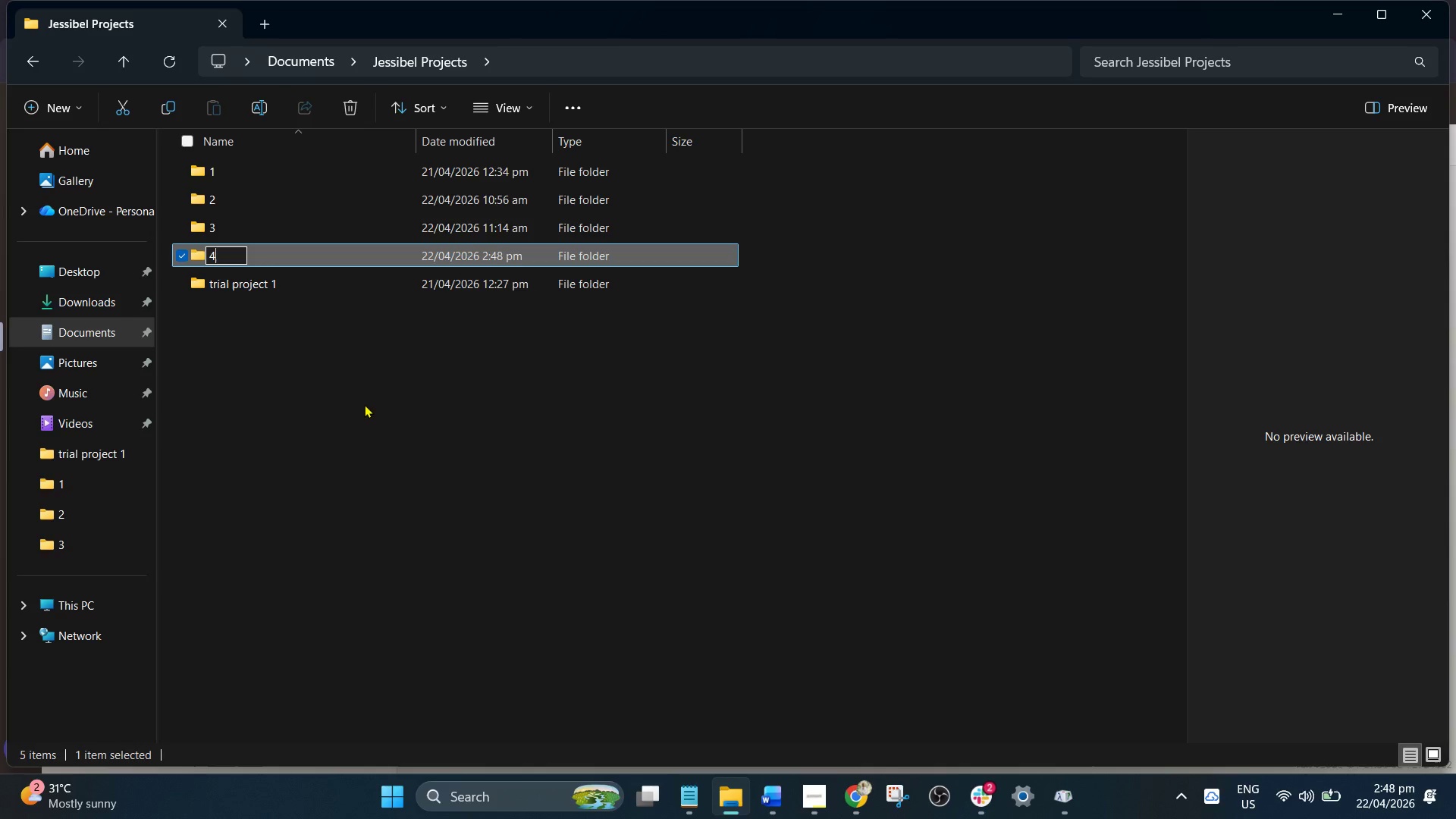 
left_click([364, 404])
 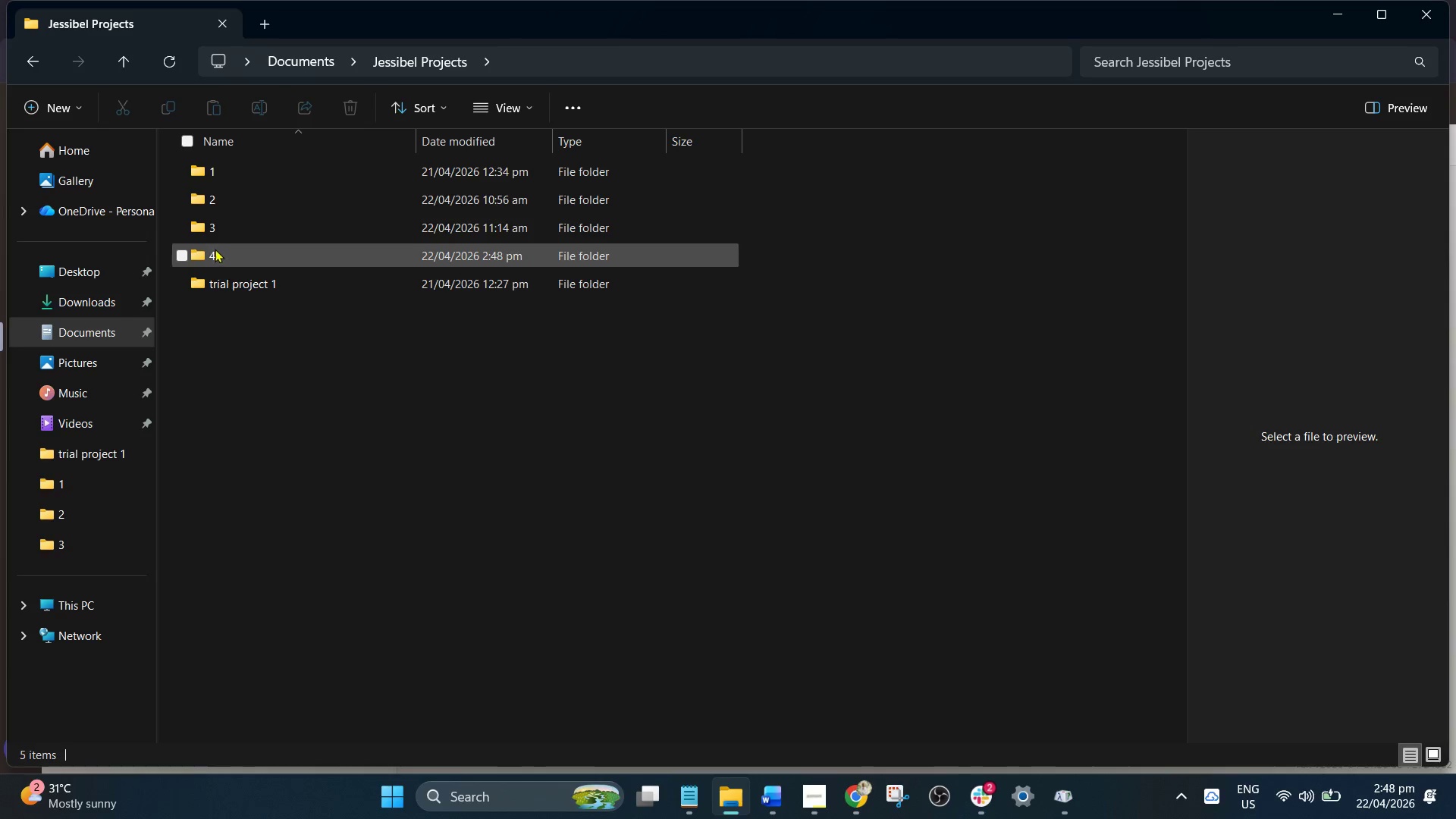 
double_click([216, 246])
 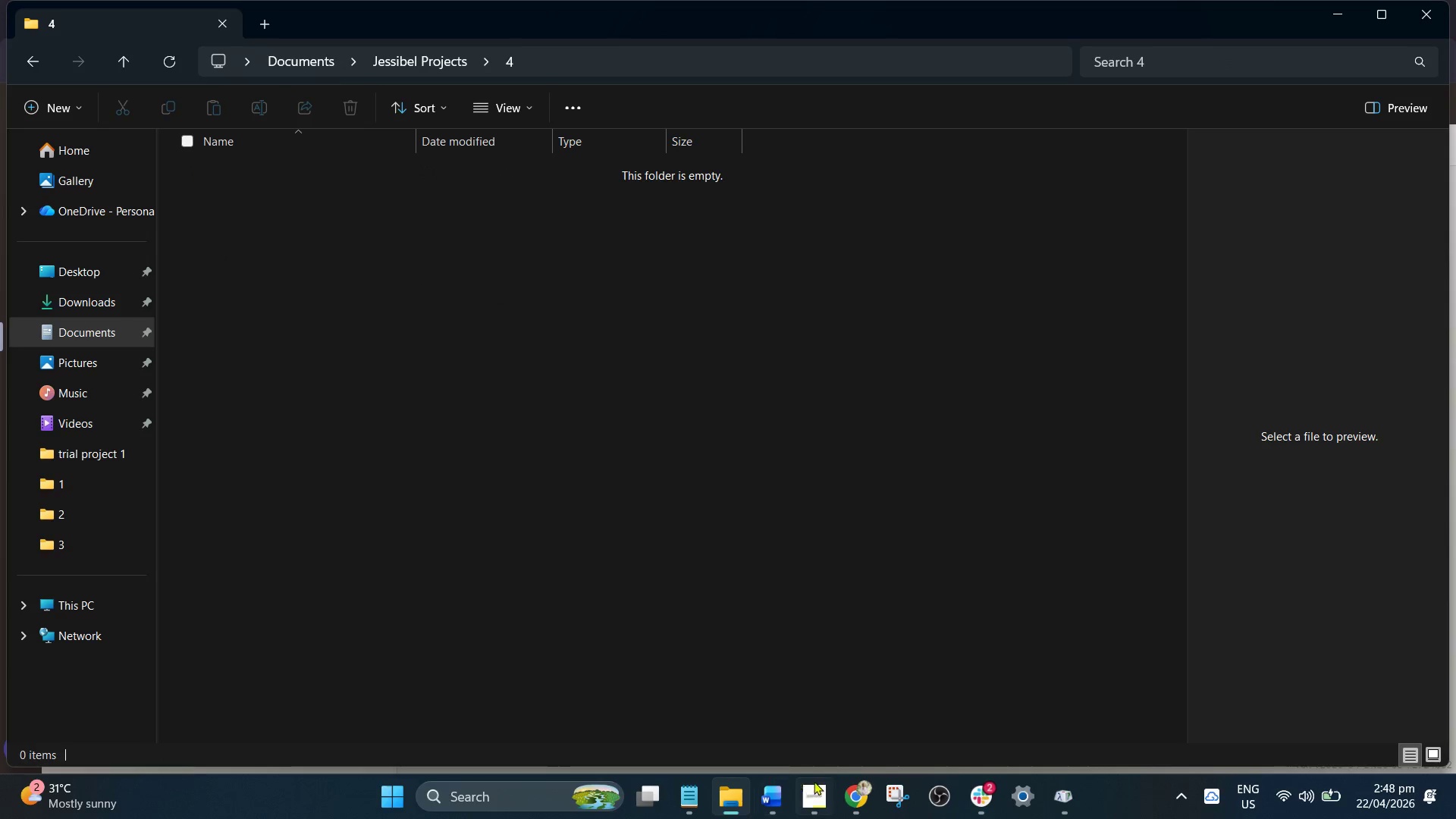 
left_click([849, 791])
 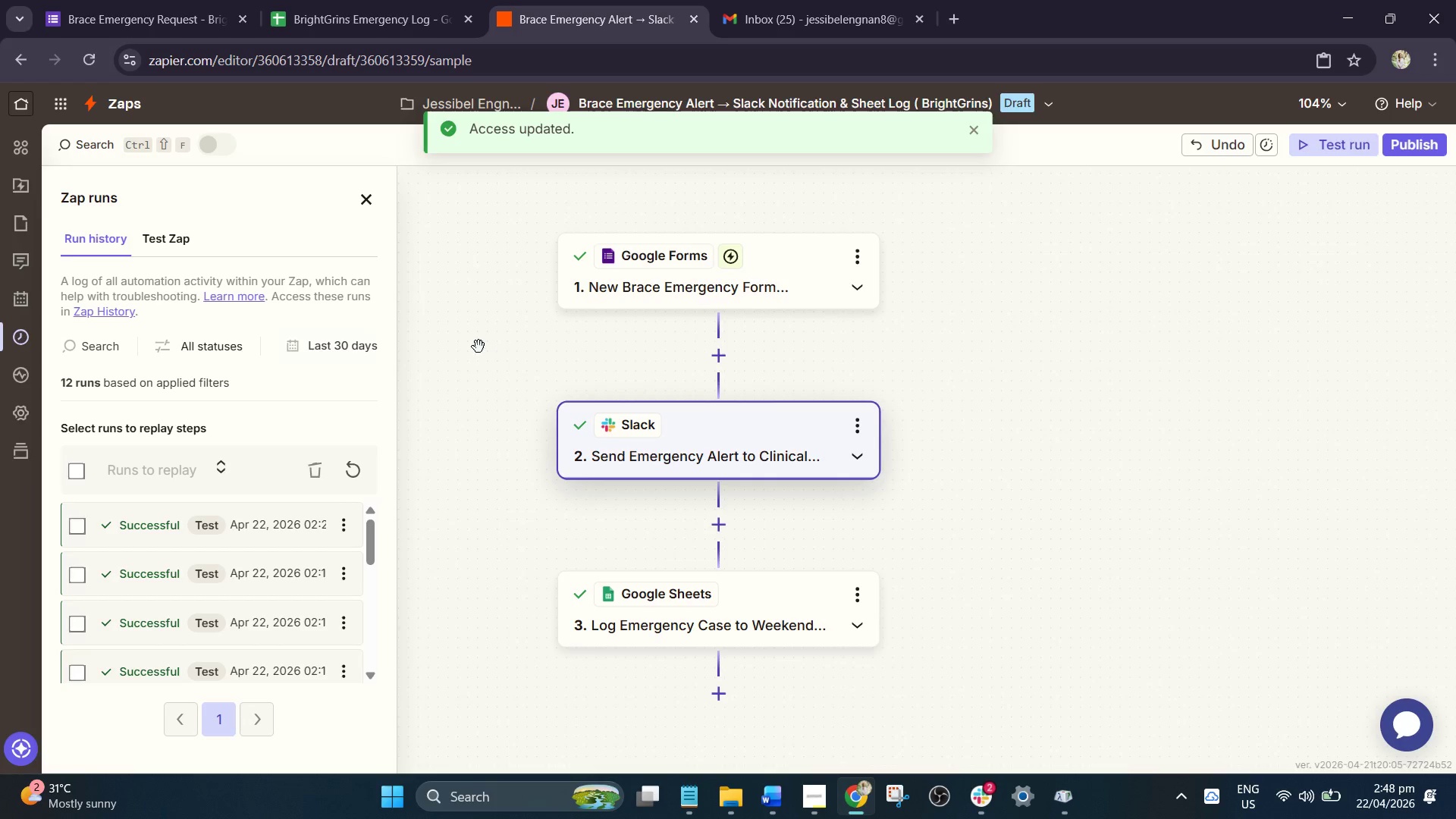 
left_click_drag(start_coordinate=[507, 360], to_coordinate=[469, 359])
 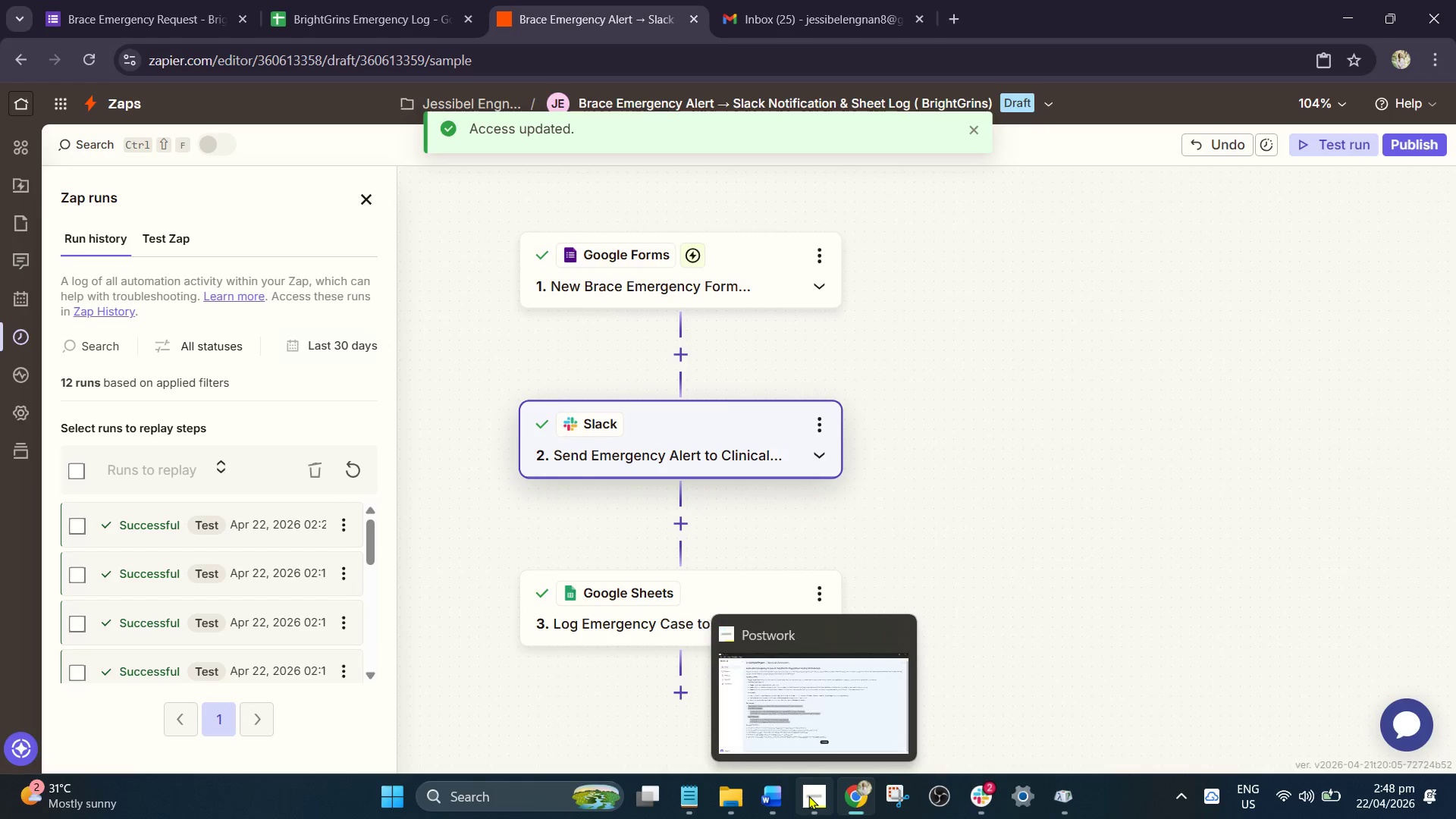 
left_click([775, 803])
 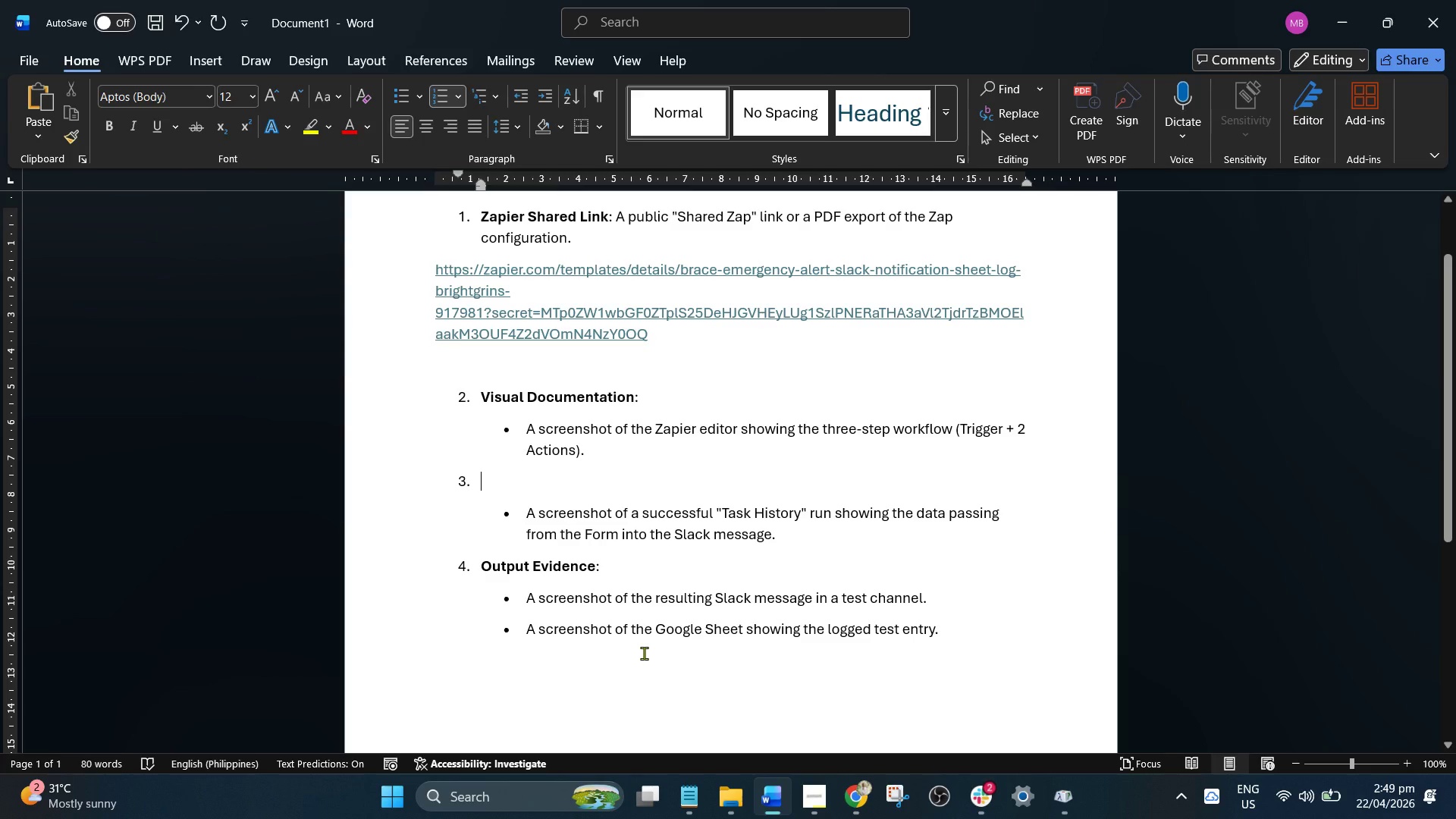 
wait(31.44)
 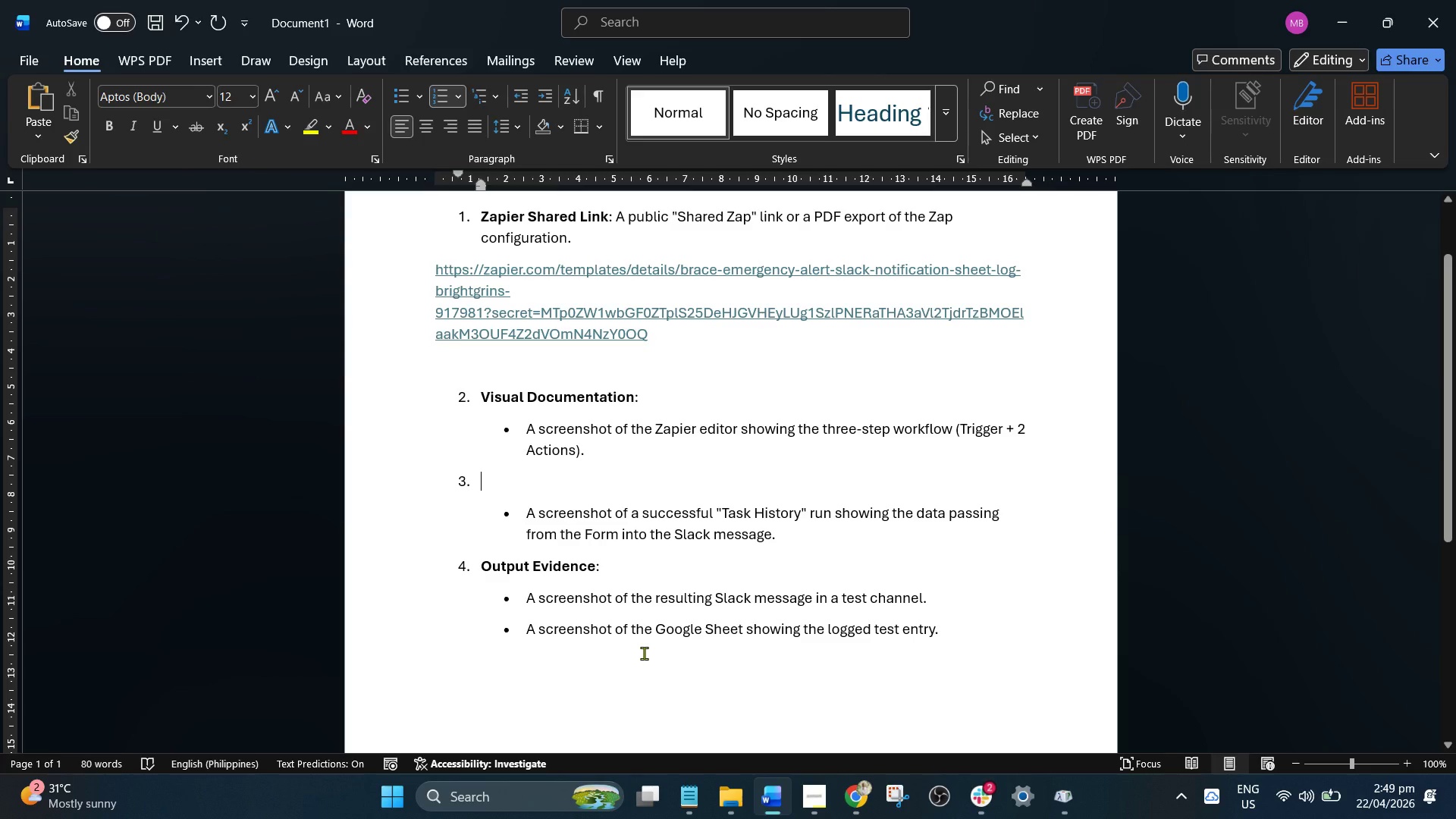 
left_click([845, 789])
 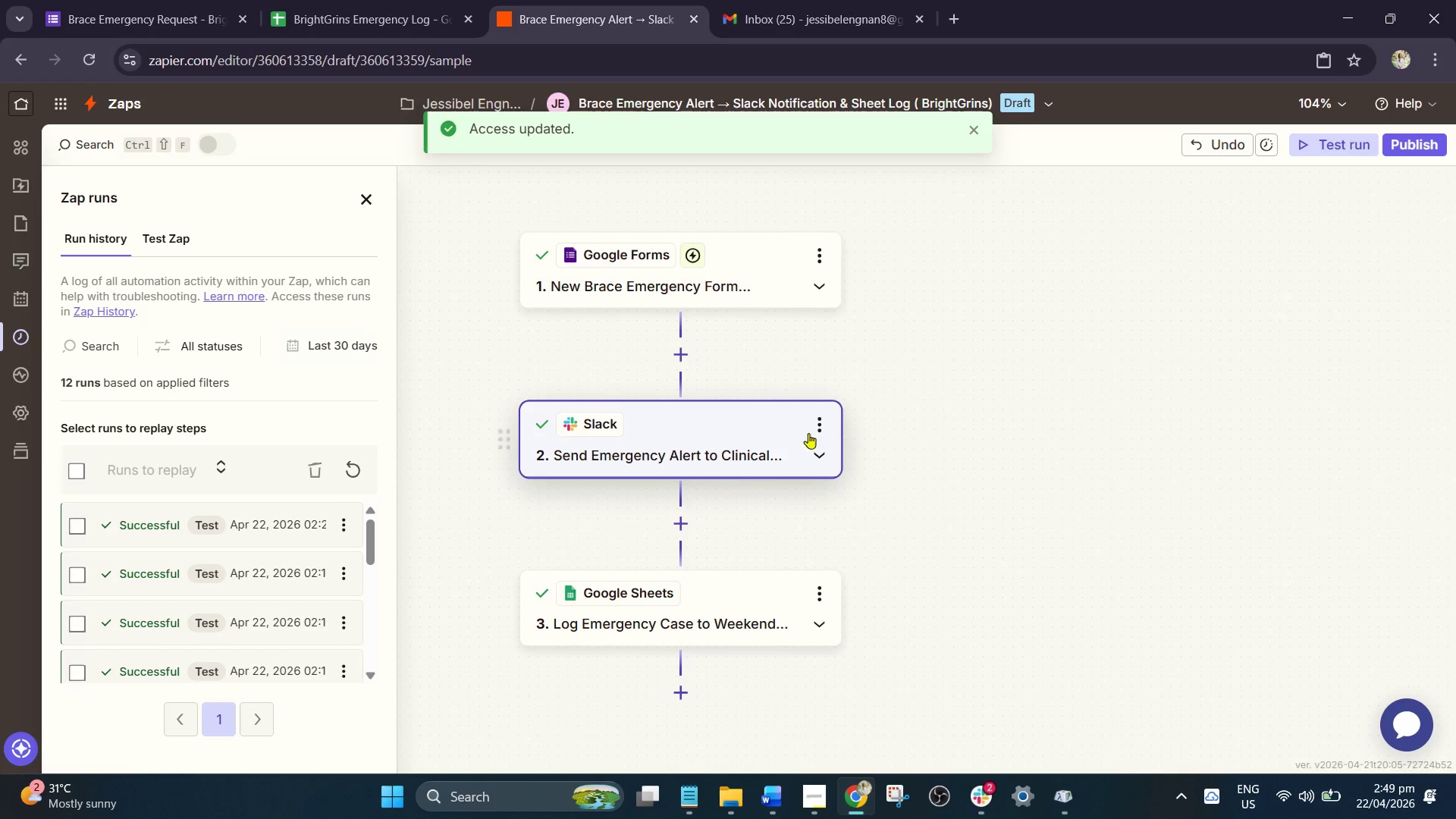 
hold_key(key=ControlLeft, duration=0.62)
 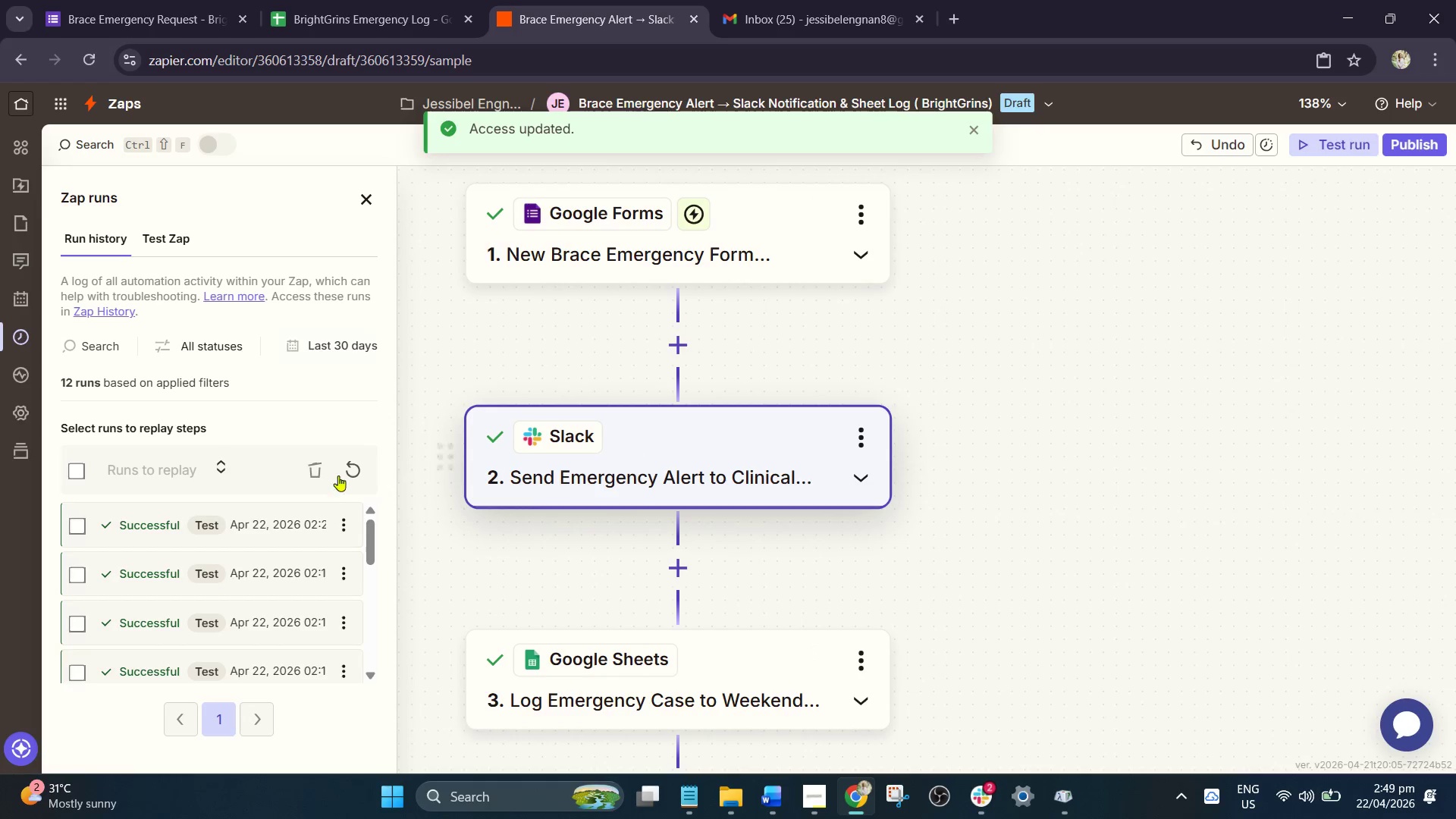 
left_click_drag(start_coordinate=[897, 448], to_coordinate=[954, 460])
 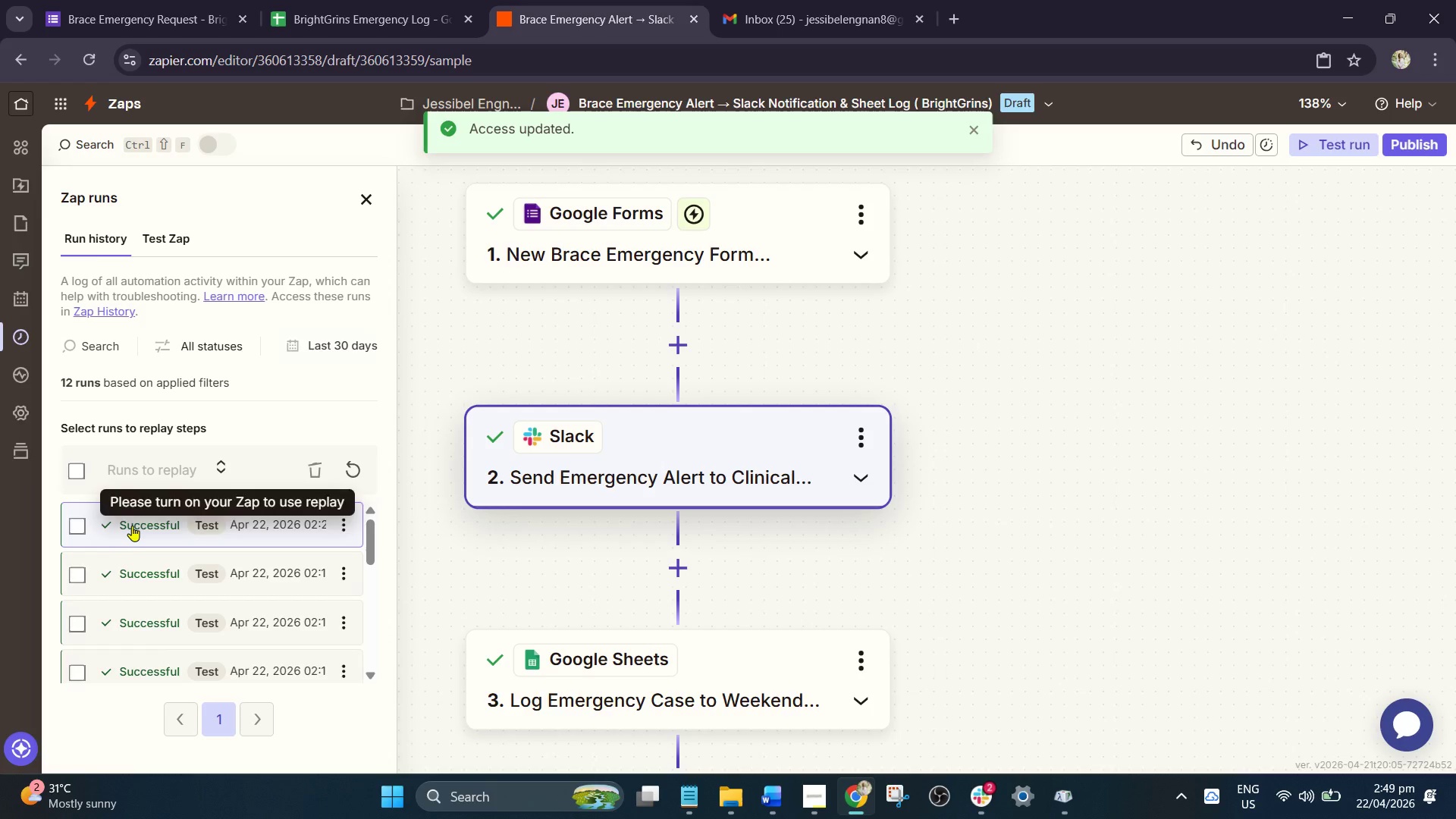 
scroll: coordinate [868, 420], scroll_direction: up, amount: 2.0
 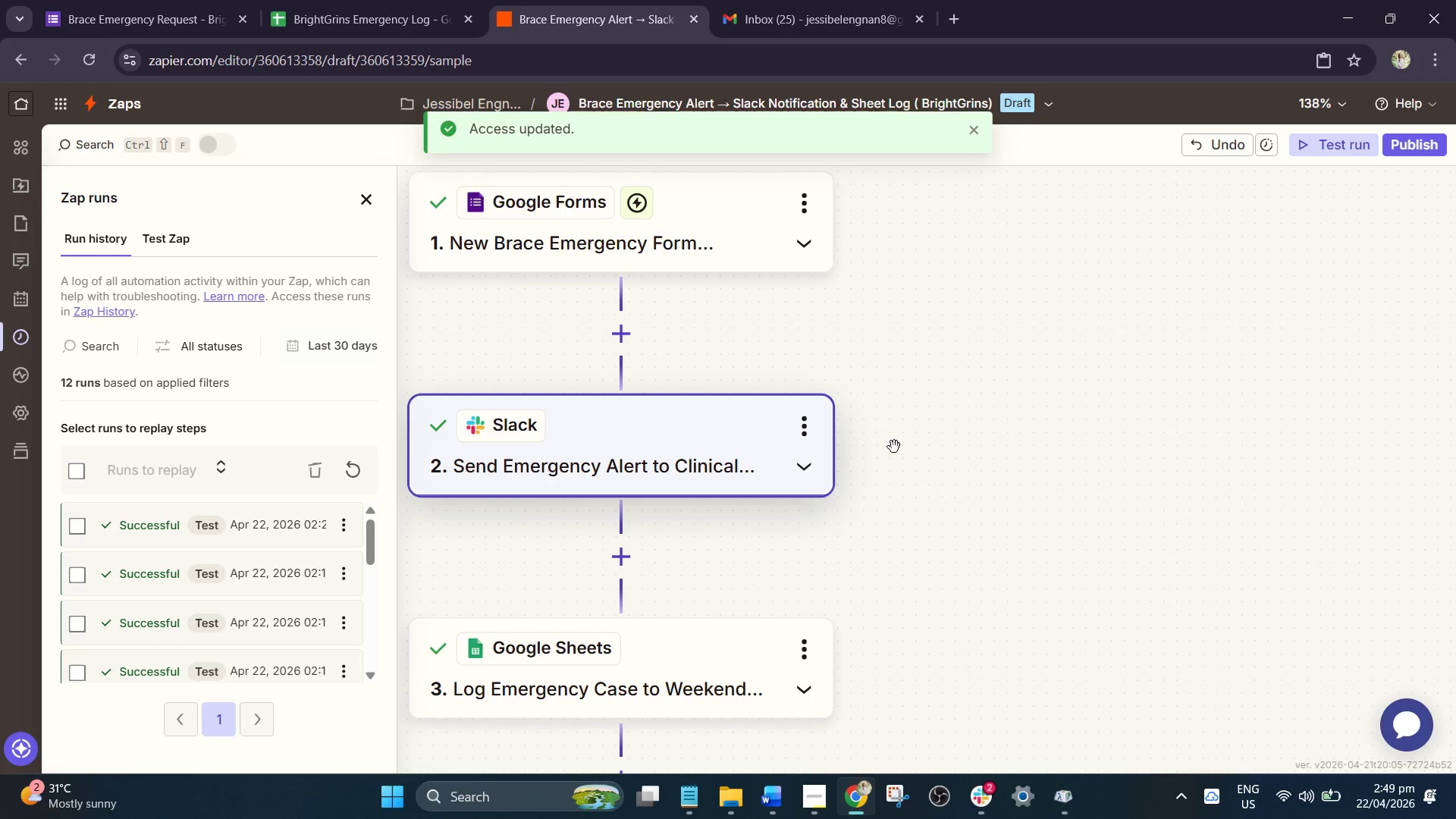 
left_click([130, 530])
 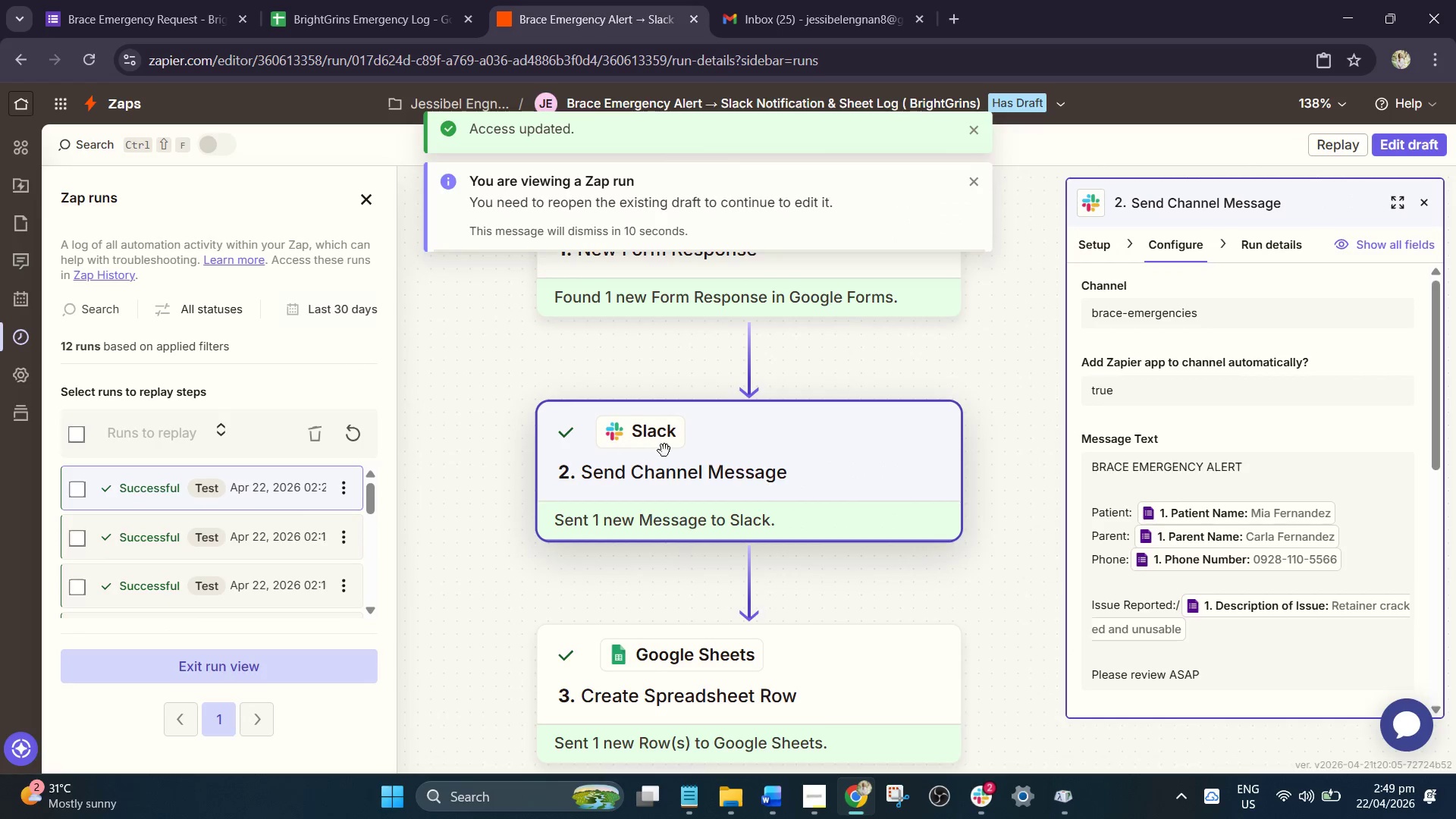 
hold_key(key=ControlLeft, duration=2.69)
scroll: coordinate [588, 468], scroll_direction: down, amount: 1.0
 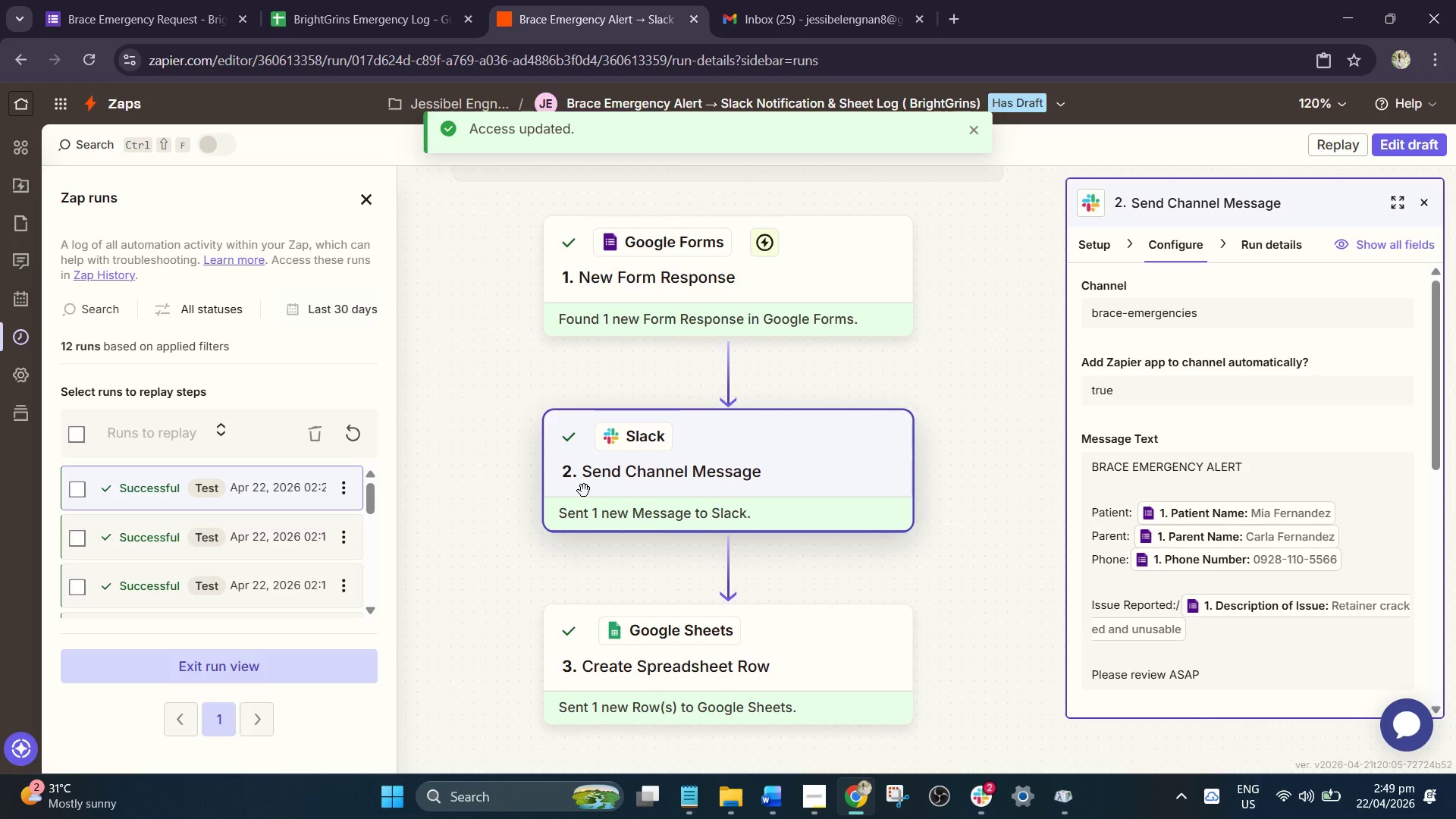 
wait(13.31)
 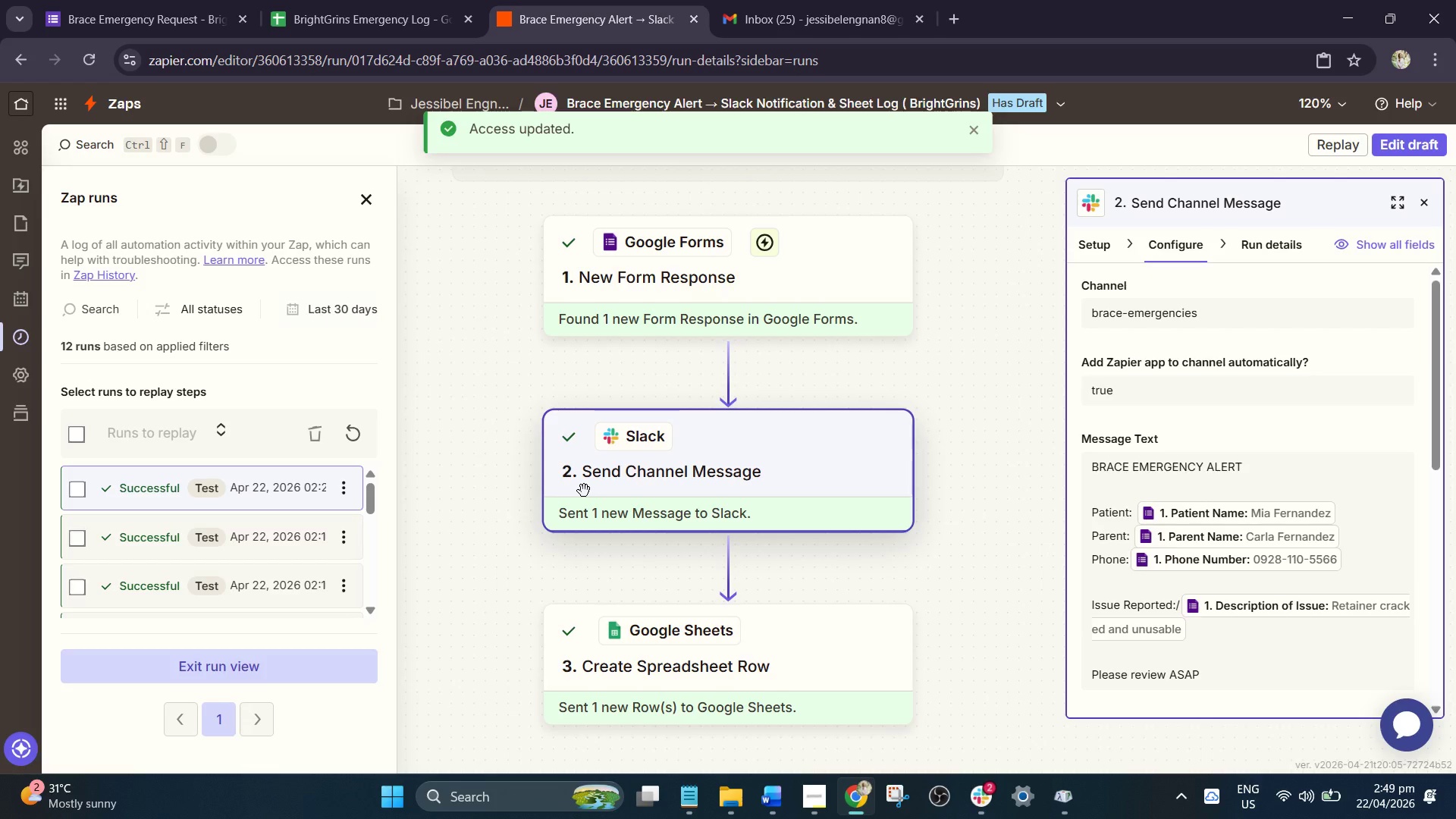 
left_click([893, 801])
 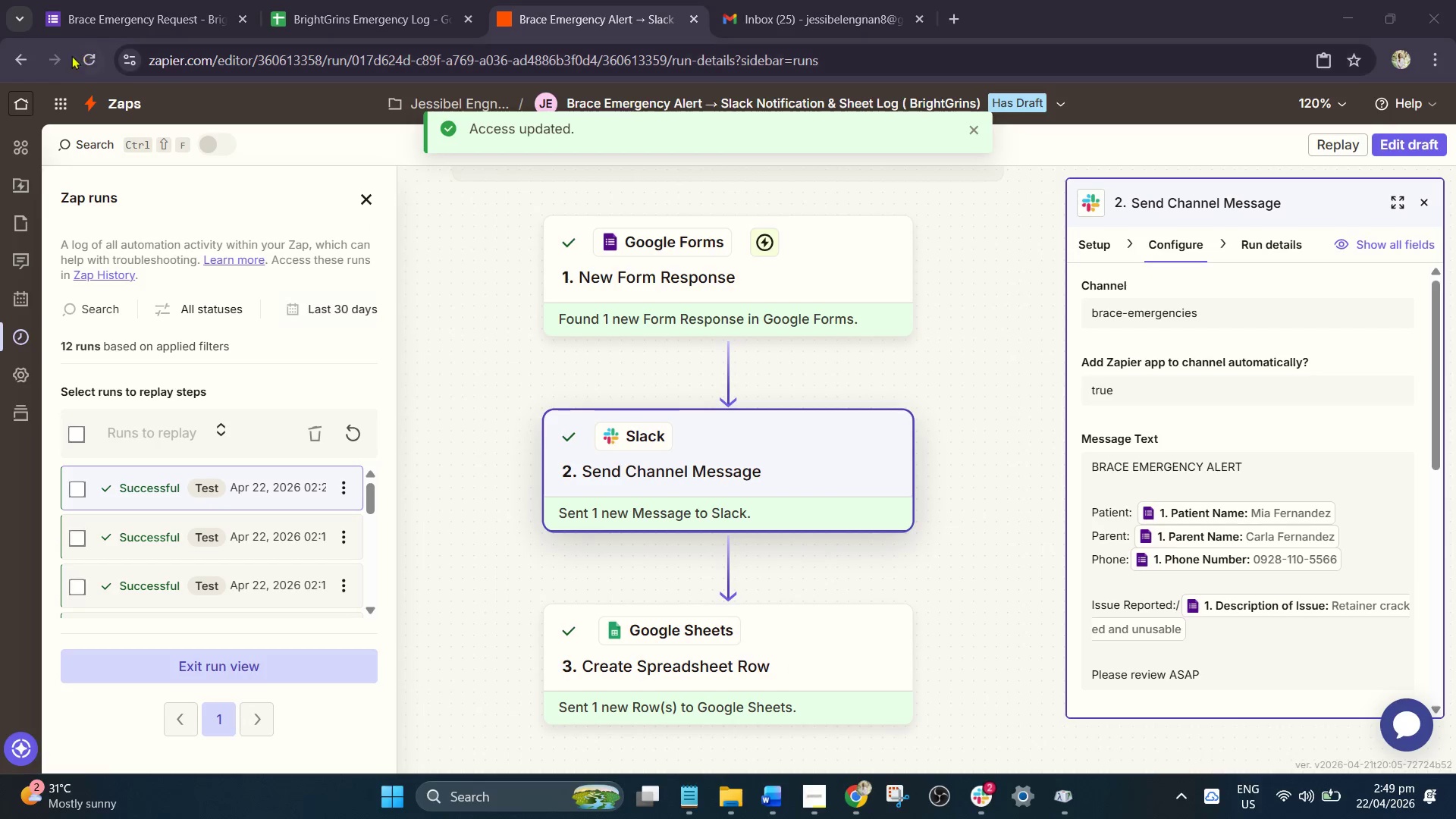 
left_click_drag(start_coordinate=[3, 43], to_coordinate=[1455, 783])
 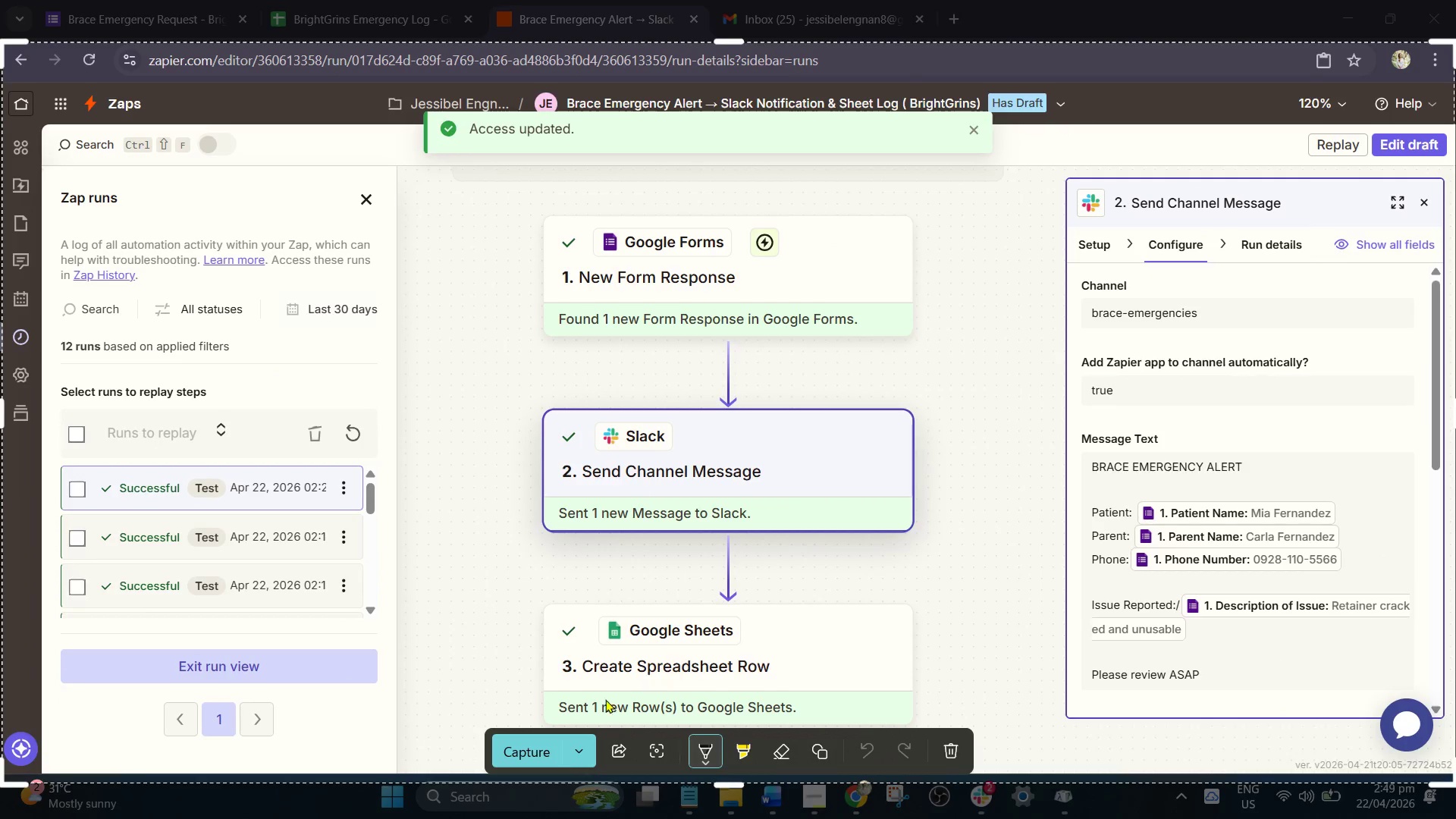 
left_click([530, 752])
 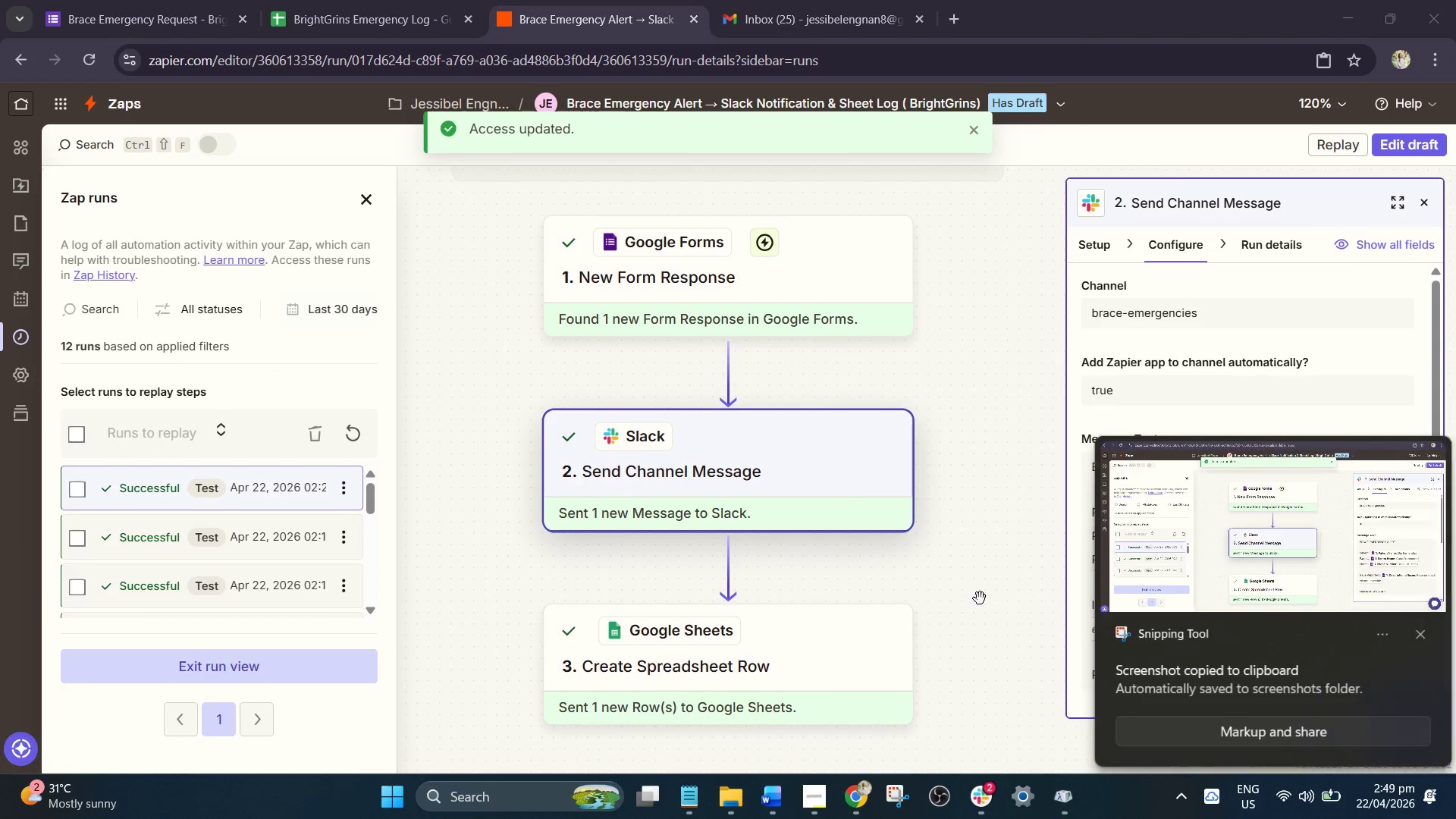 
right_click([1255, 642])
 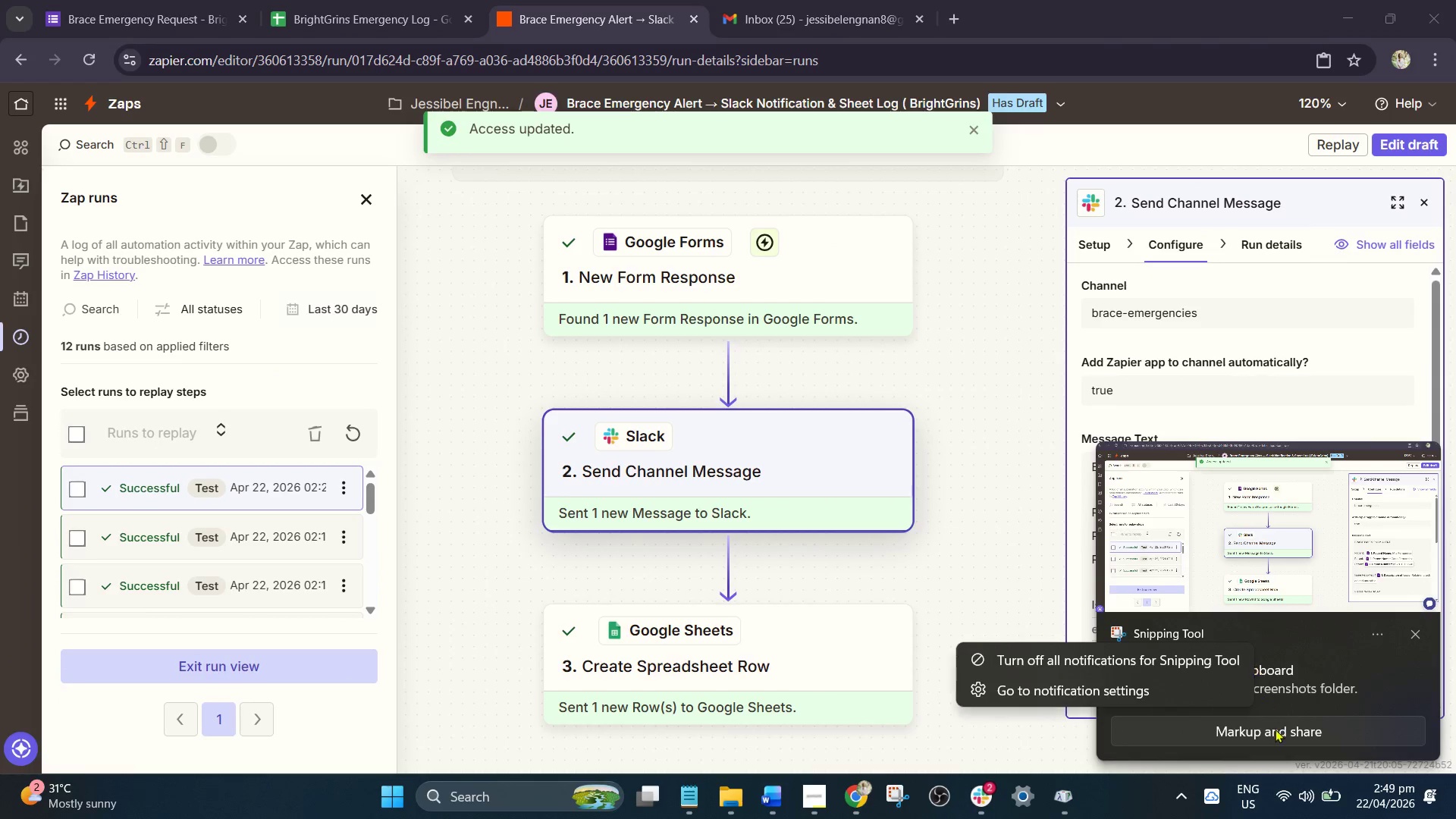 
left_click([1277, 734])
 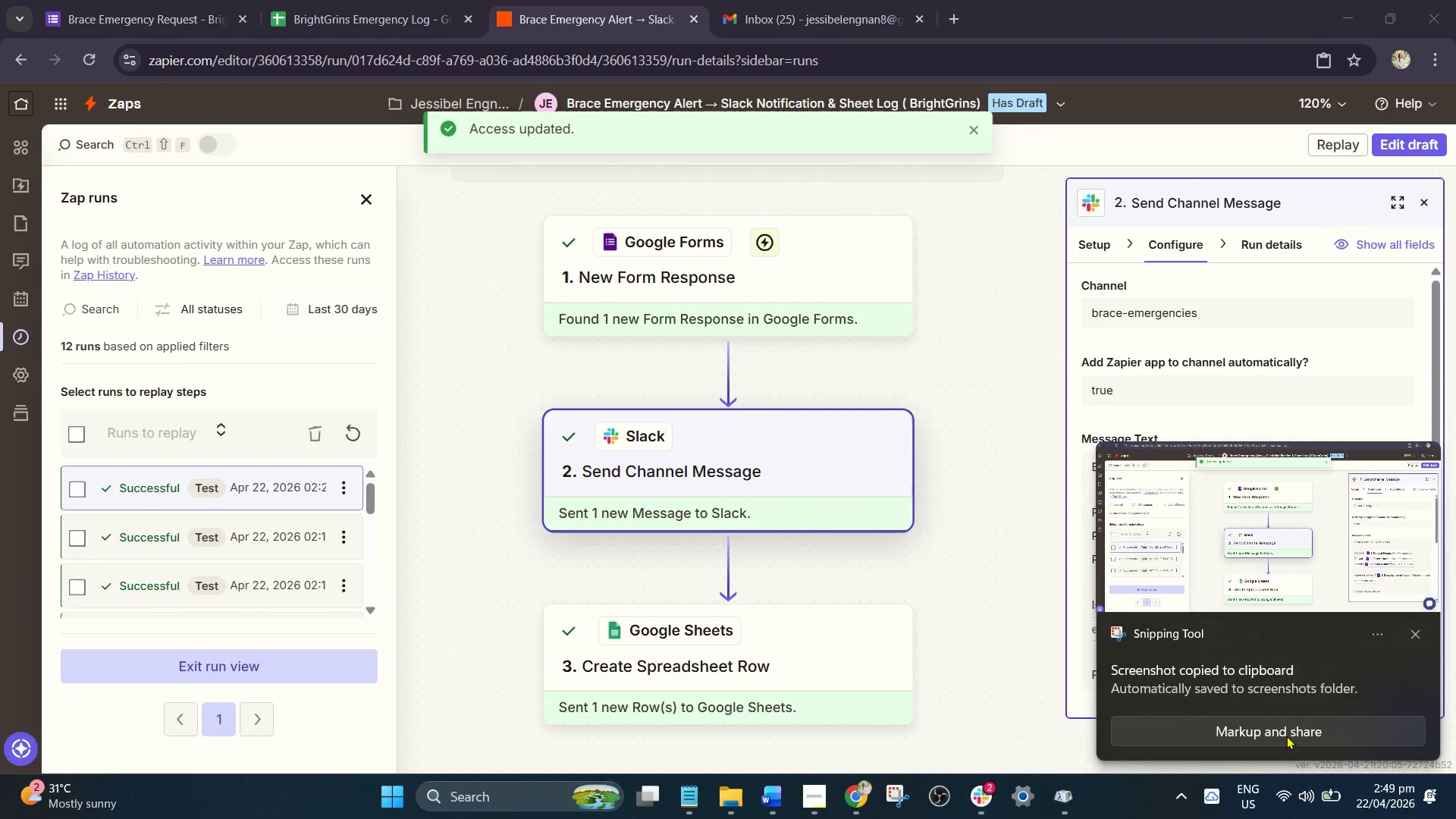 
left_click([1286, 736])
 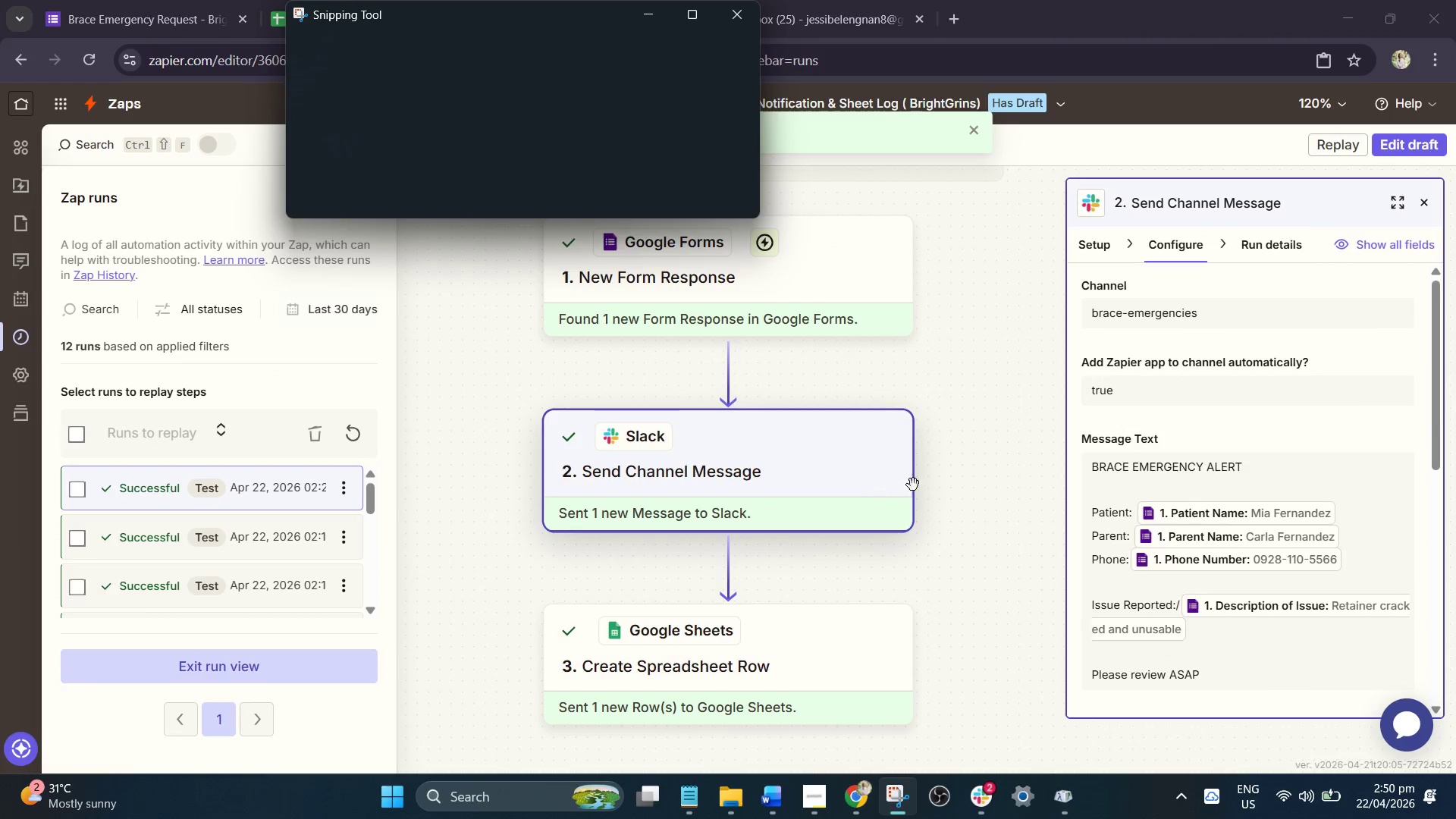 
right_click([654, 329])
 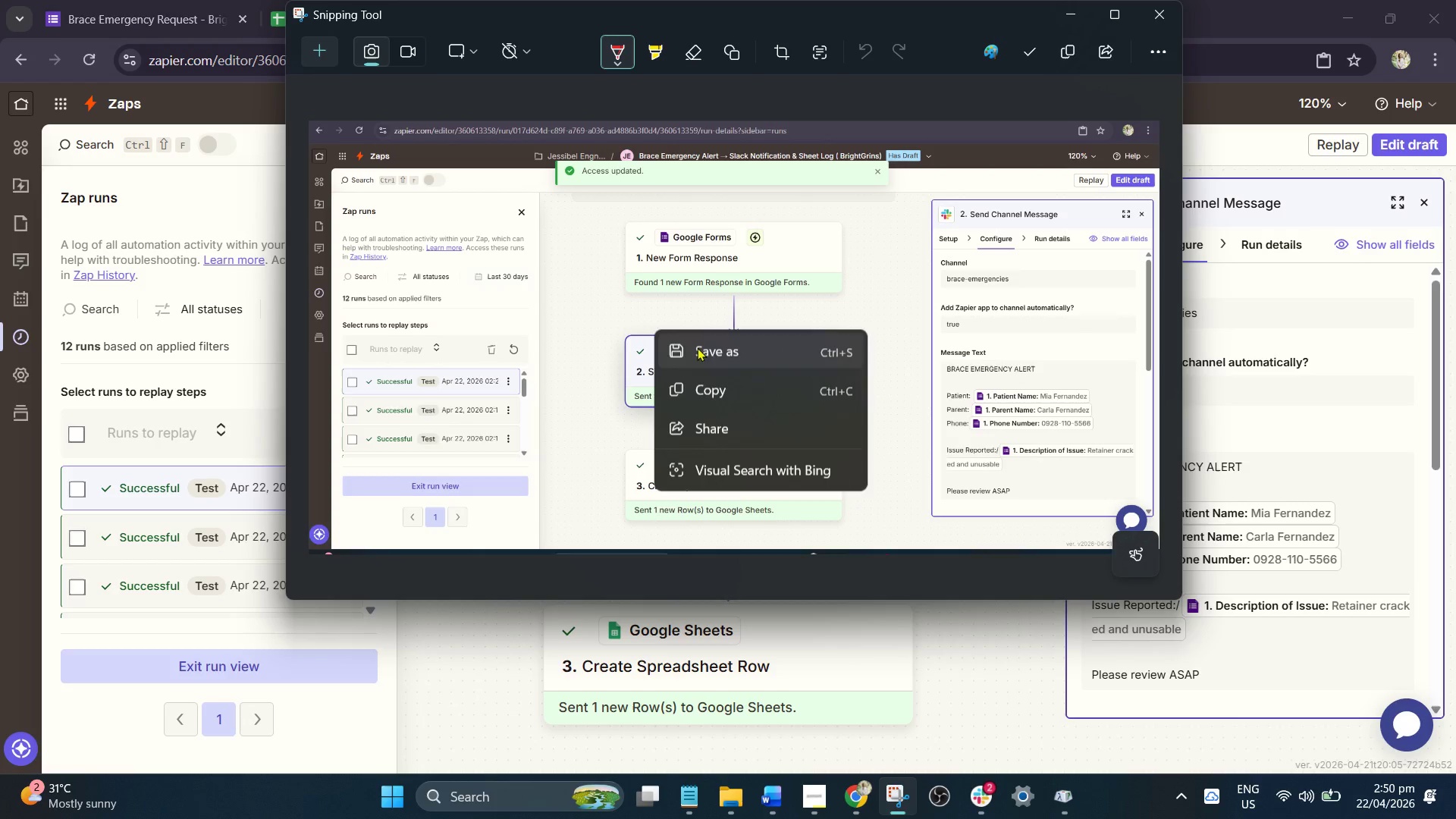 
left_click([708, 352])
 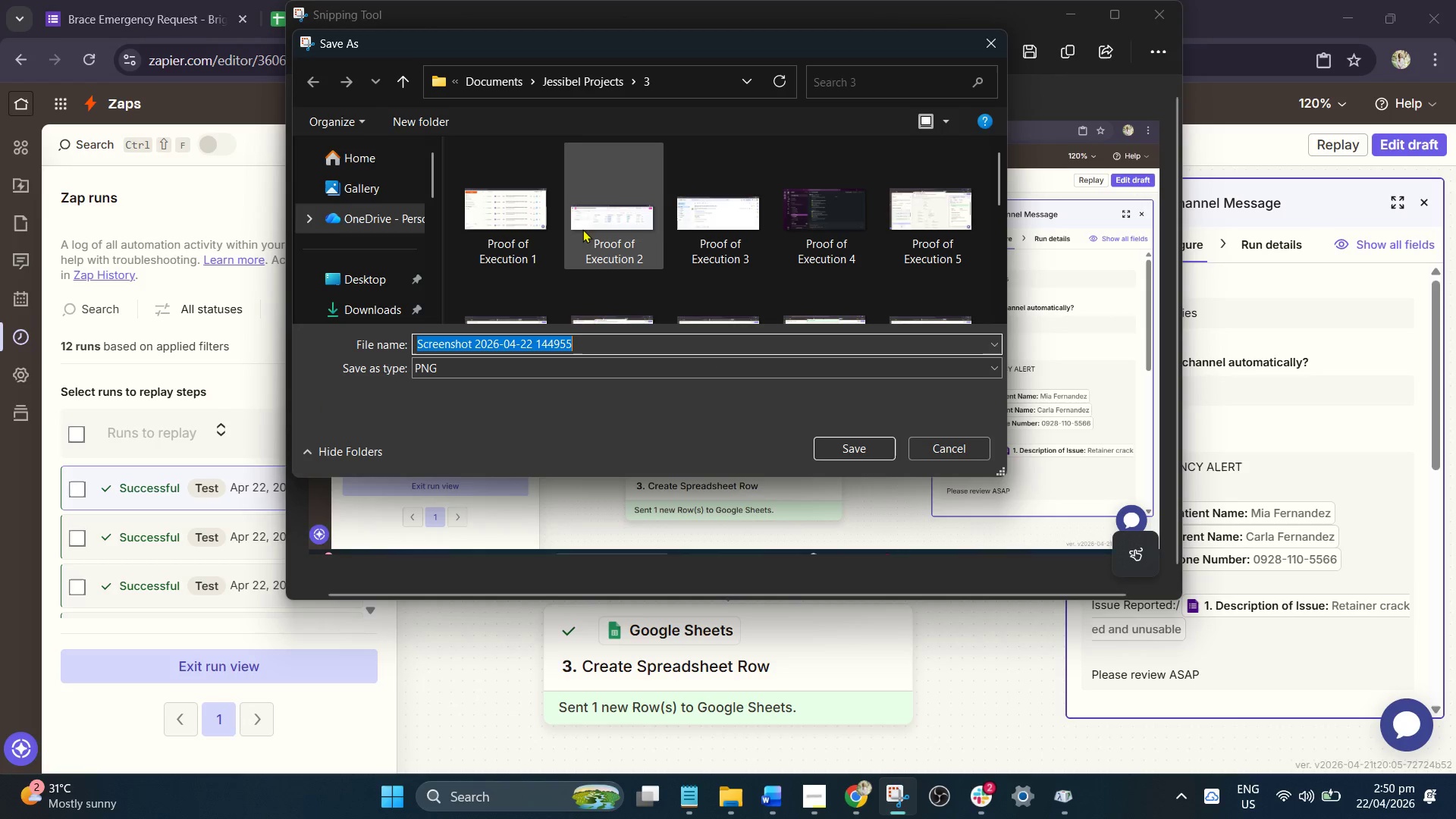 
left_click([577, 80])
 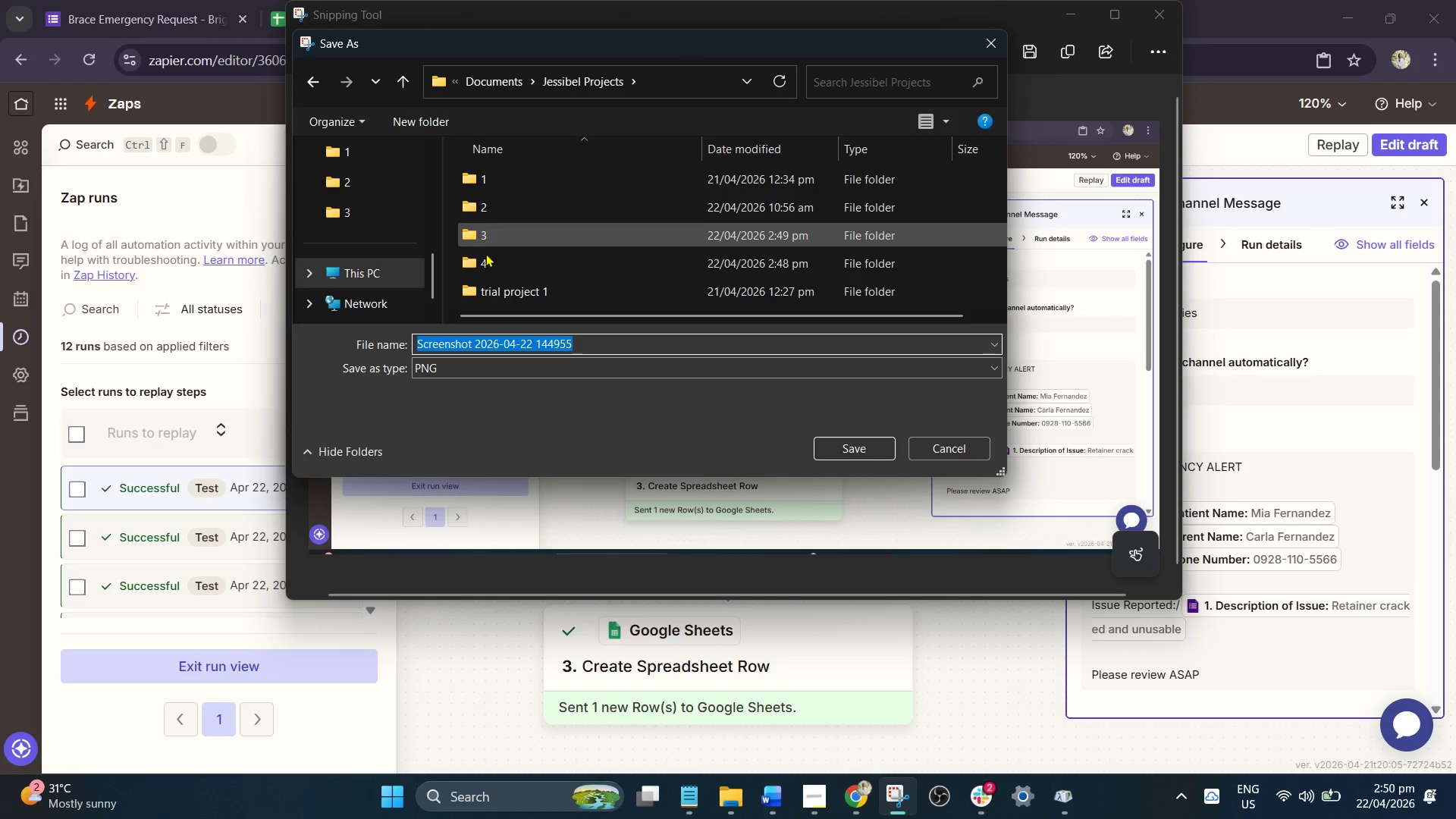 
double_click([486, 256])
 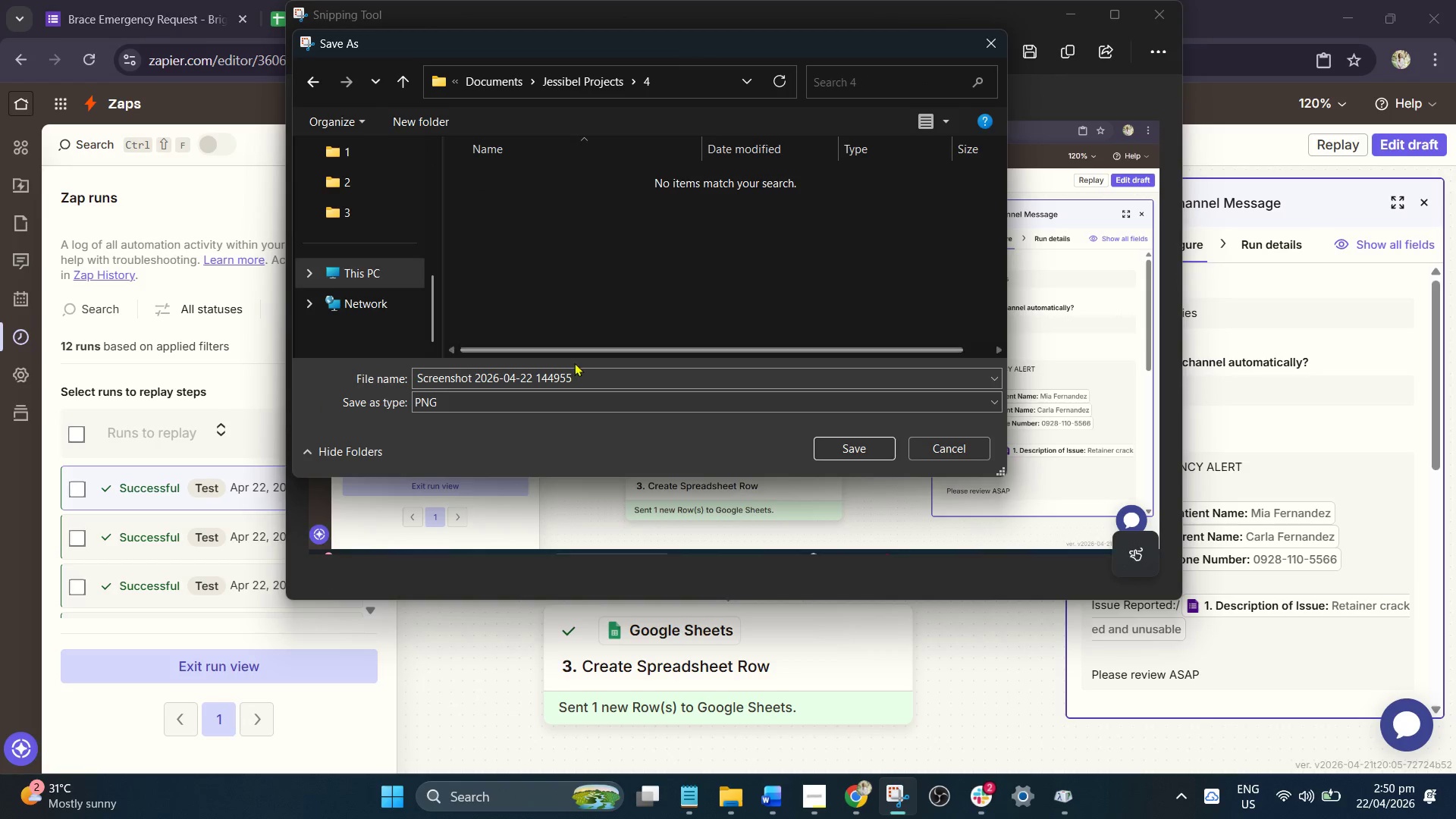 
left_click([594, 372])
 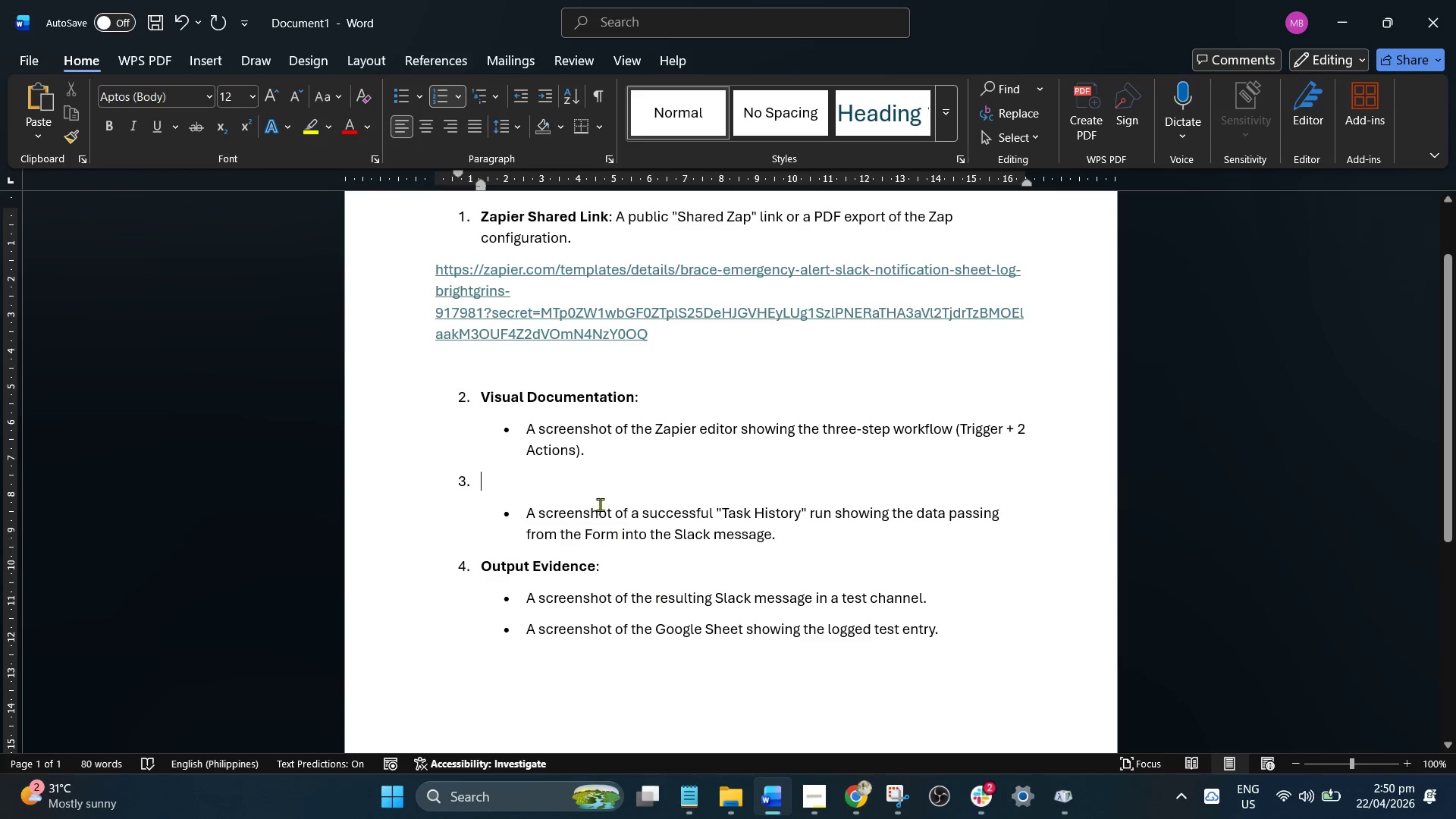 
left_click_drag(start_coordinate=[479, 394], to_coordinate=[621, 403])
 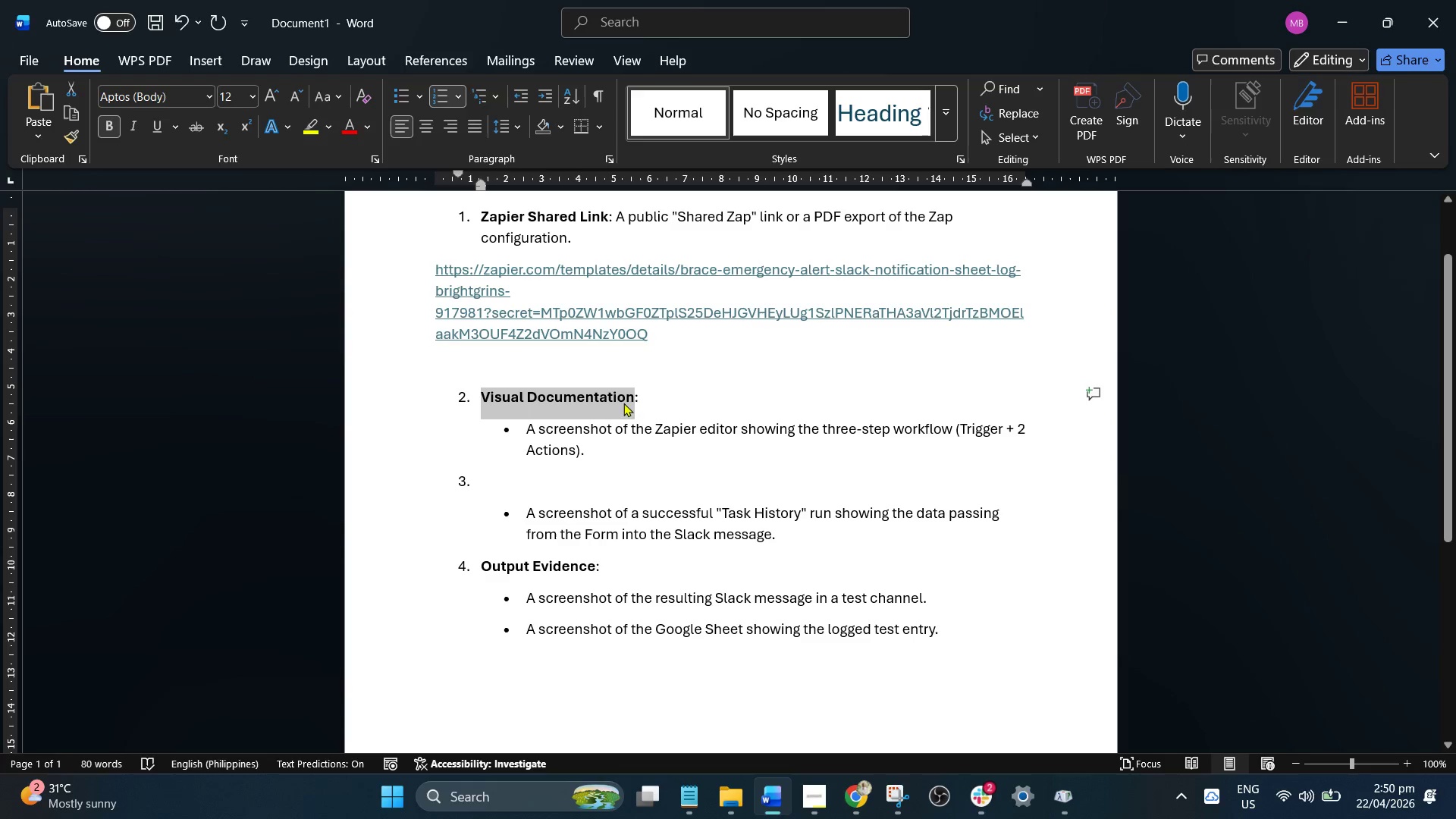 
key(Control+C)
 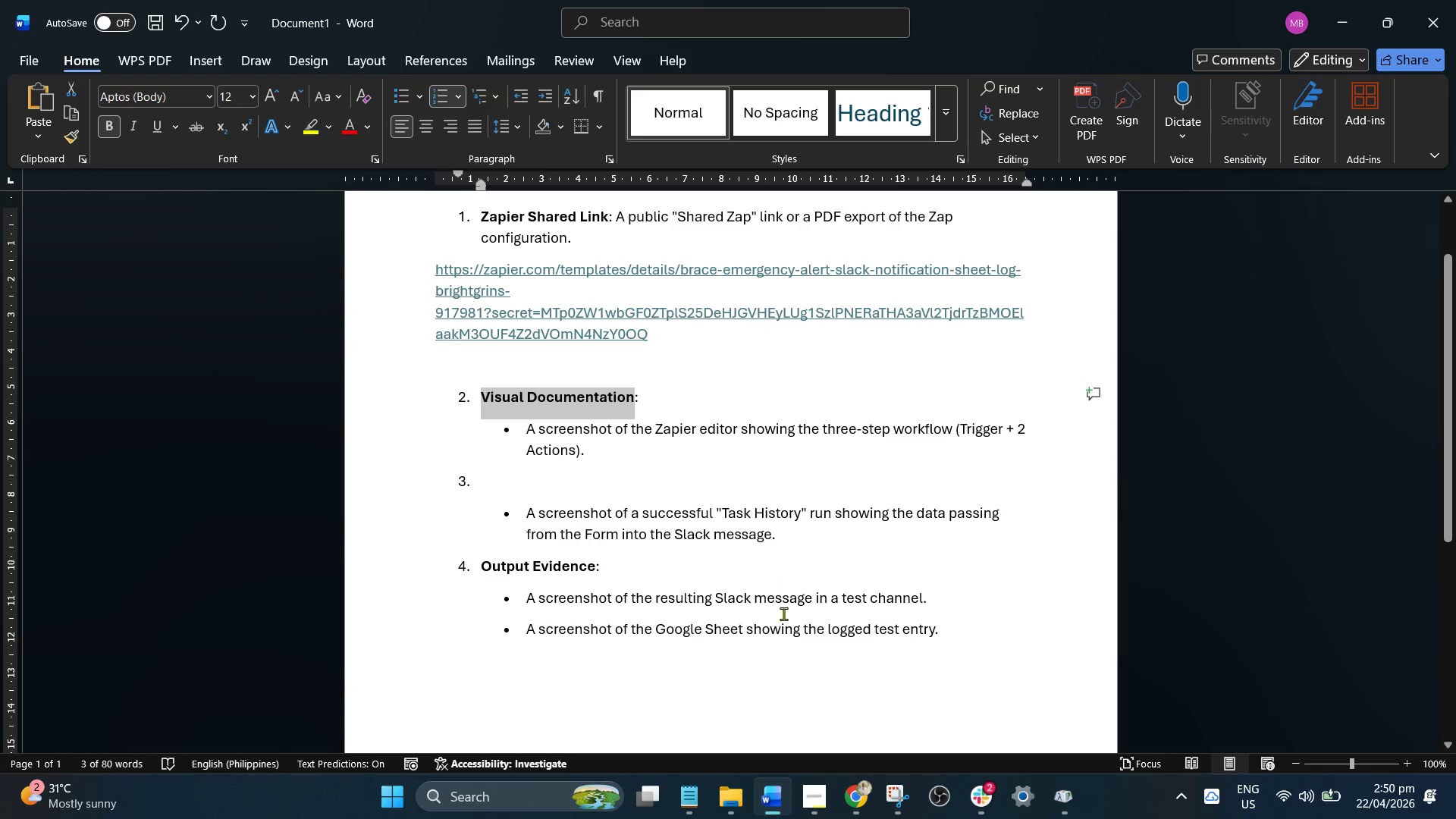 
key(Control+C)
 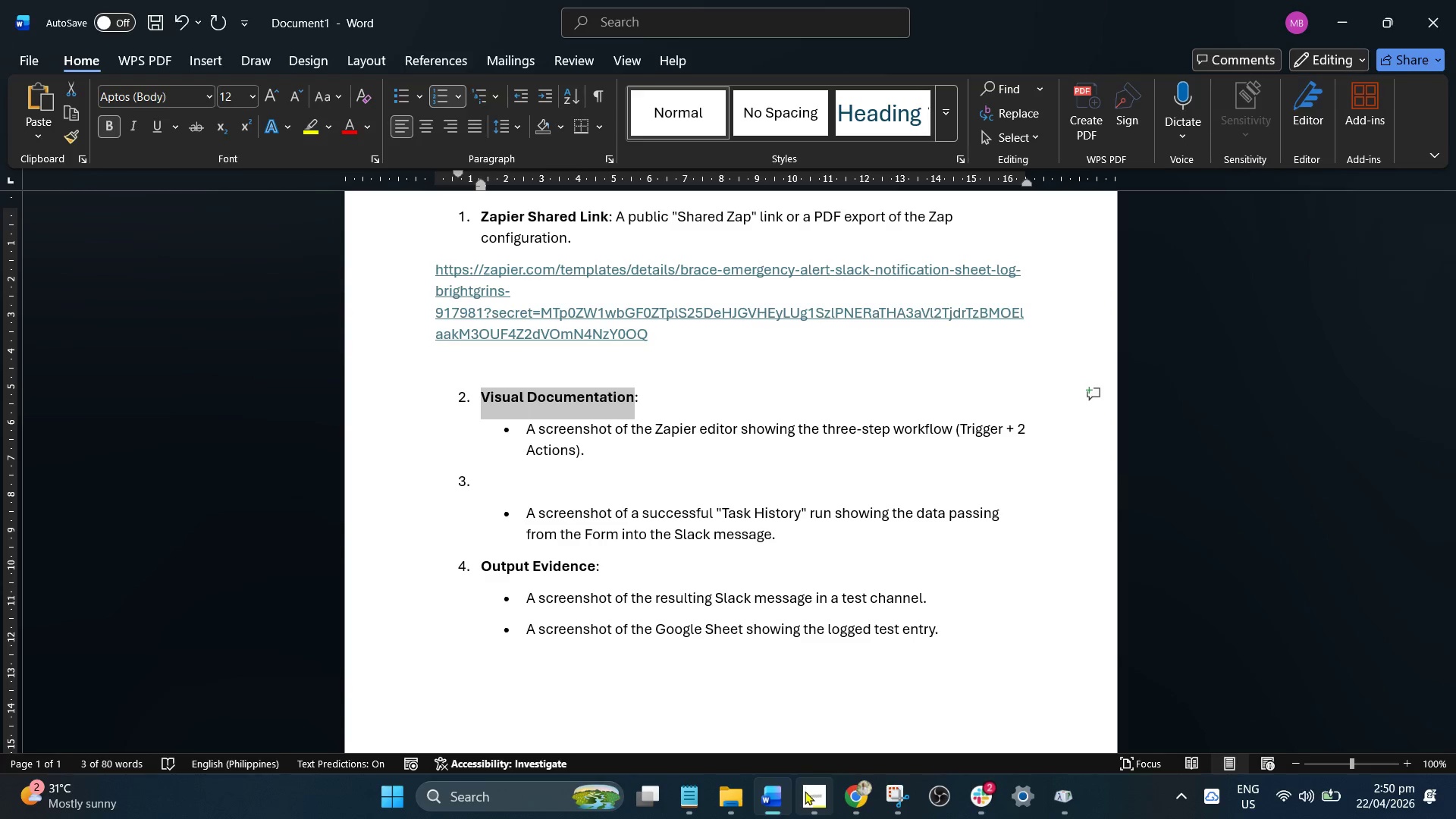 
left_click([805, 792])